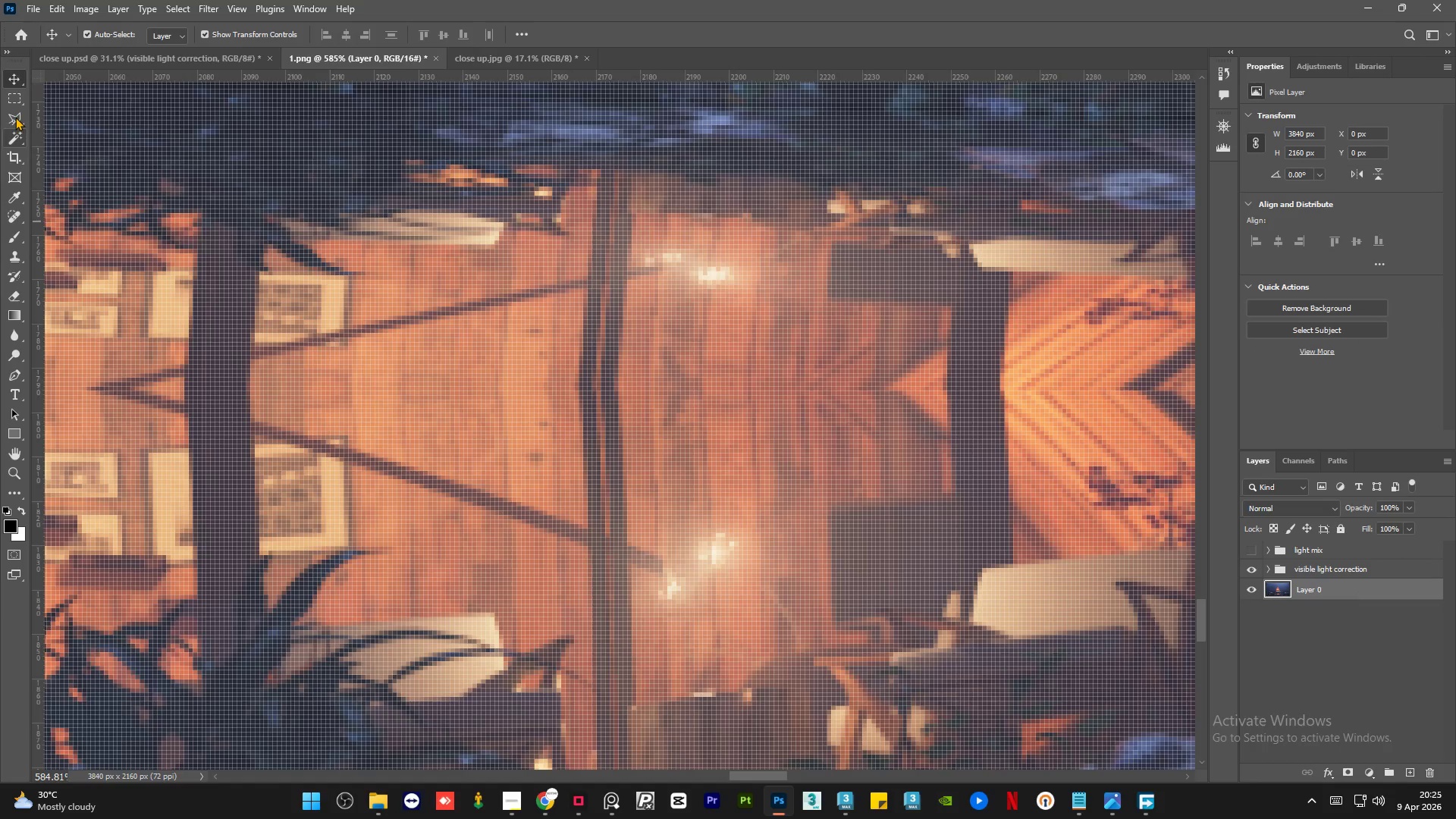 
scroll: coordinate [704, 564], scroll_direction: up, amount: 15.0
 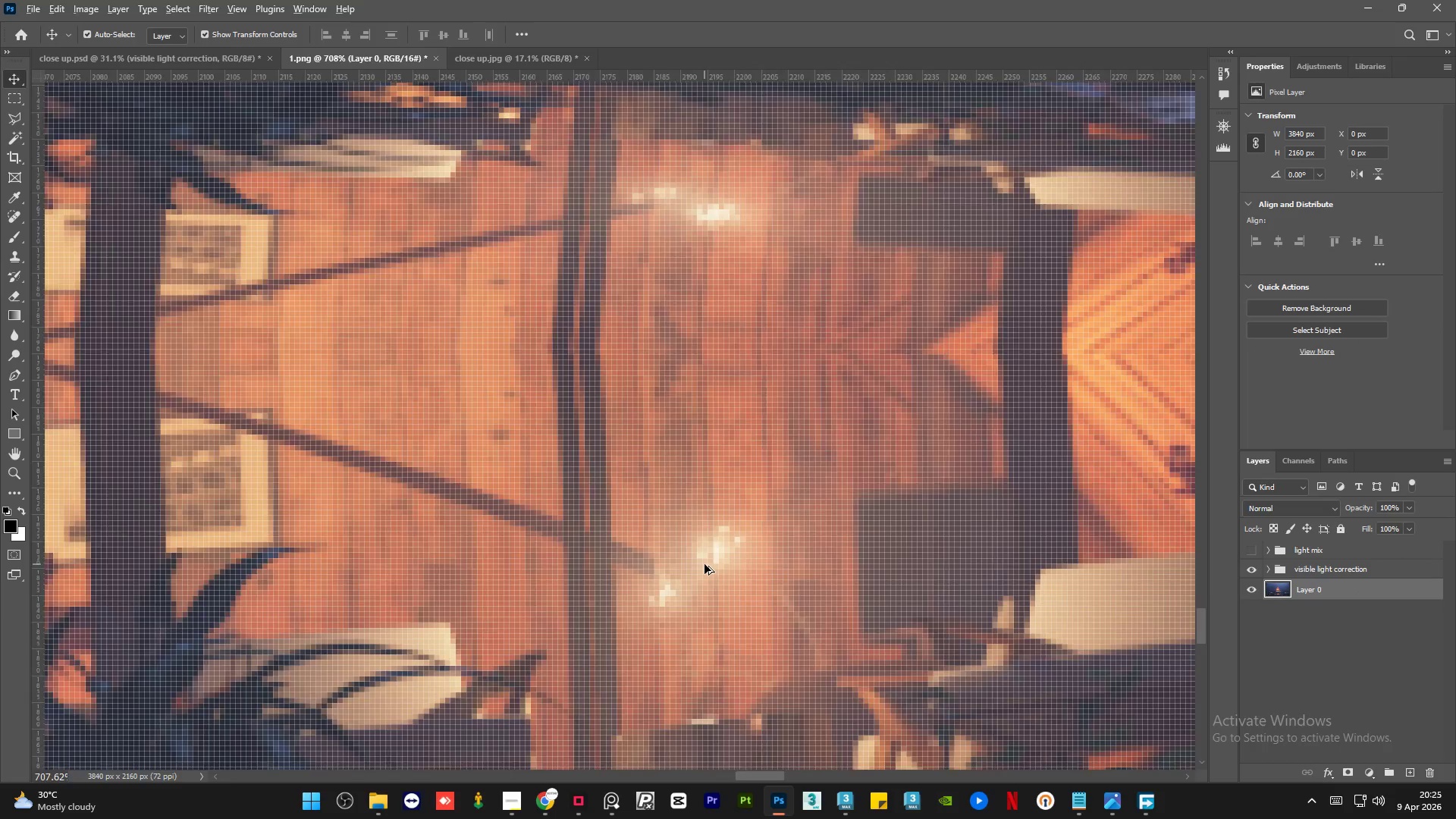 
scroll: coordinate [704, 564], scroll_direction: down, amount: 2.0
 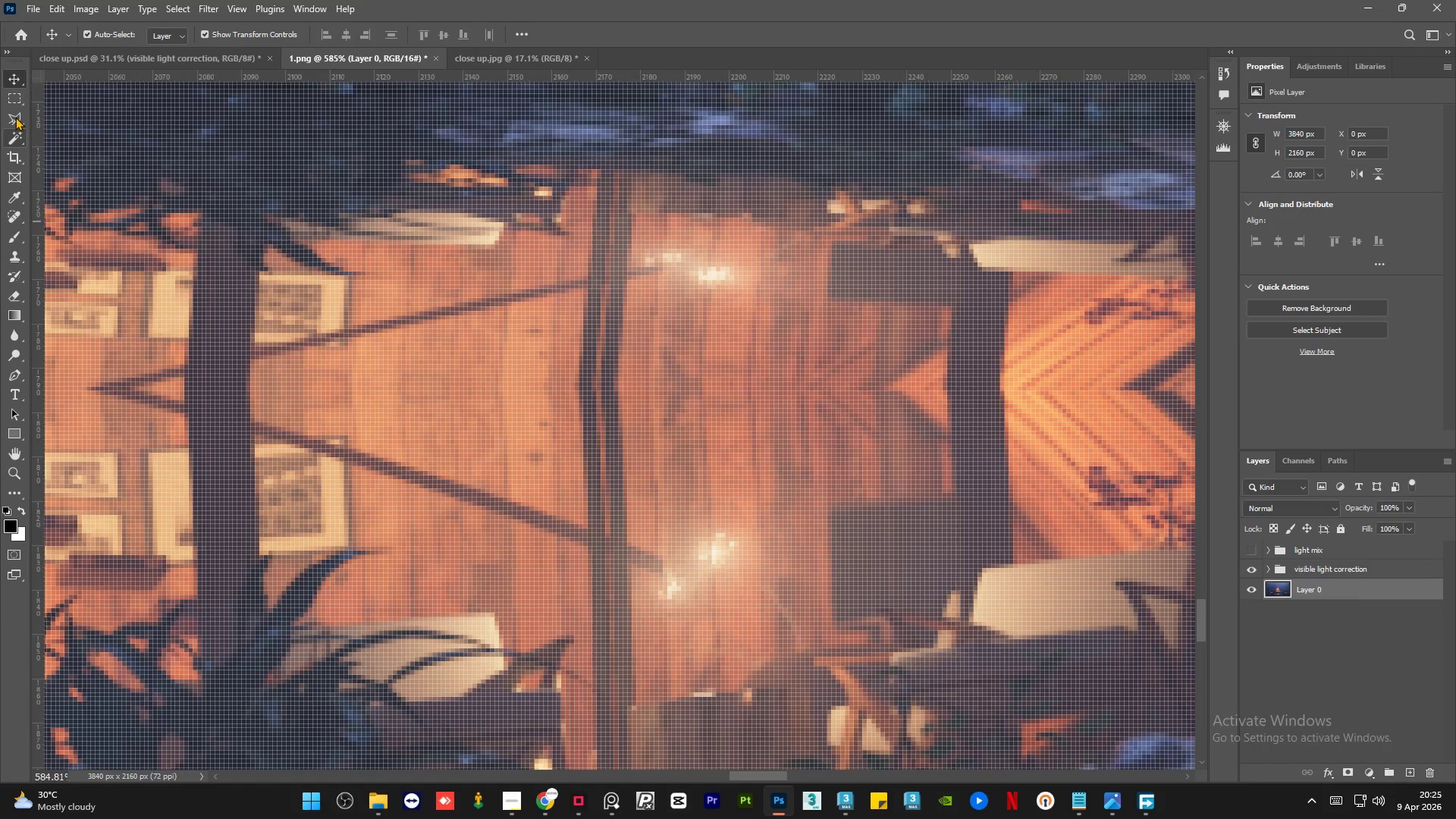 
right_click([15, 117])
 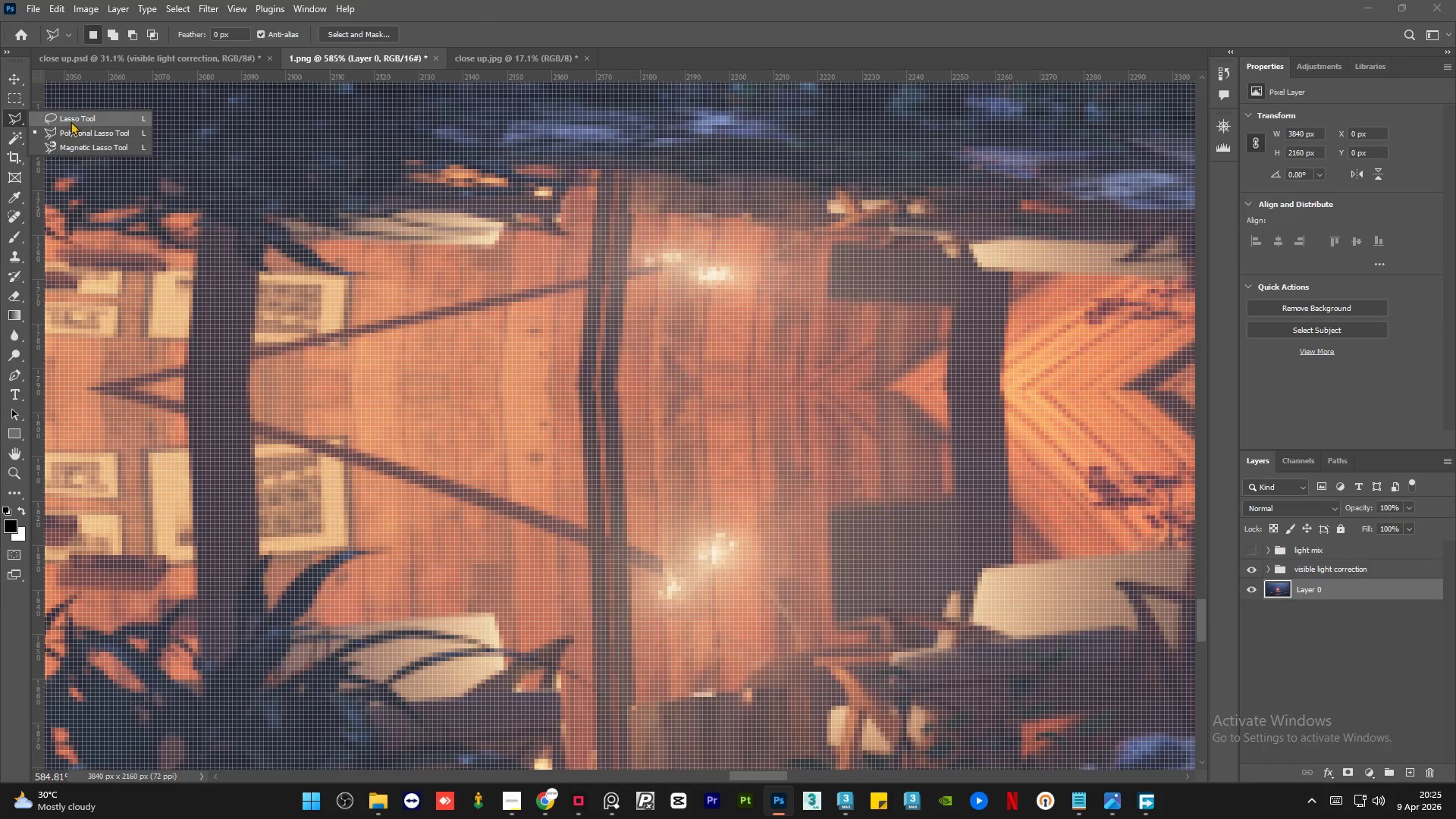 
left_click([71, 120])
 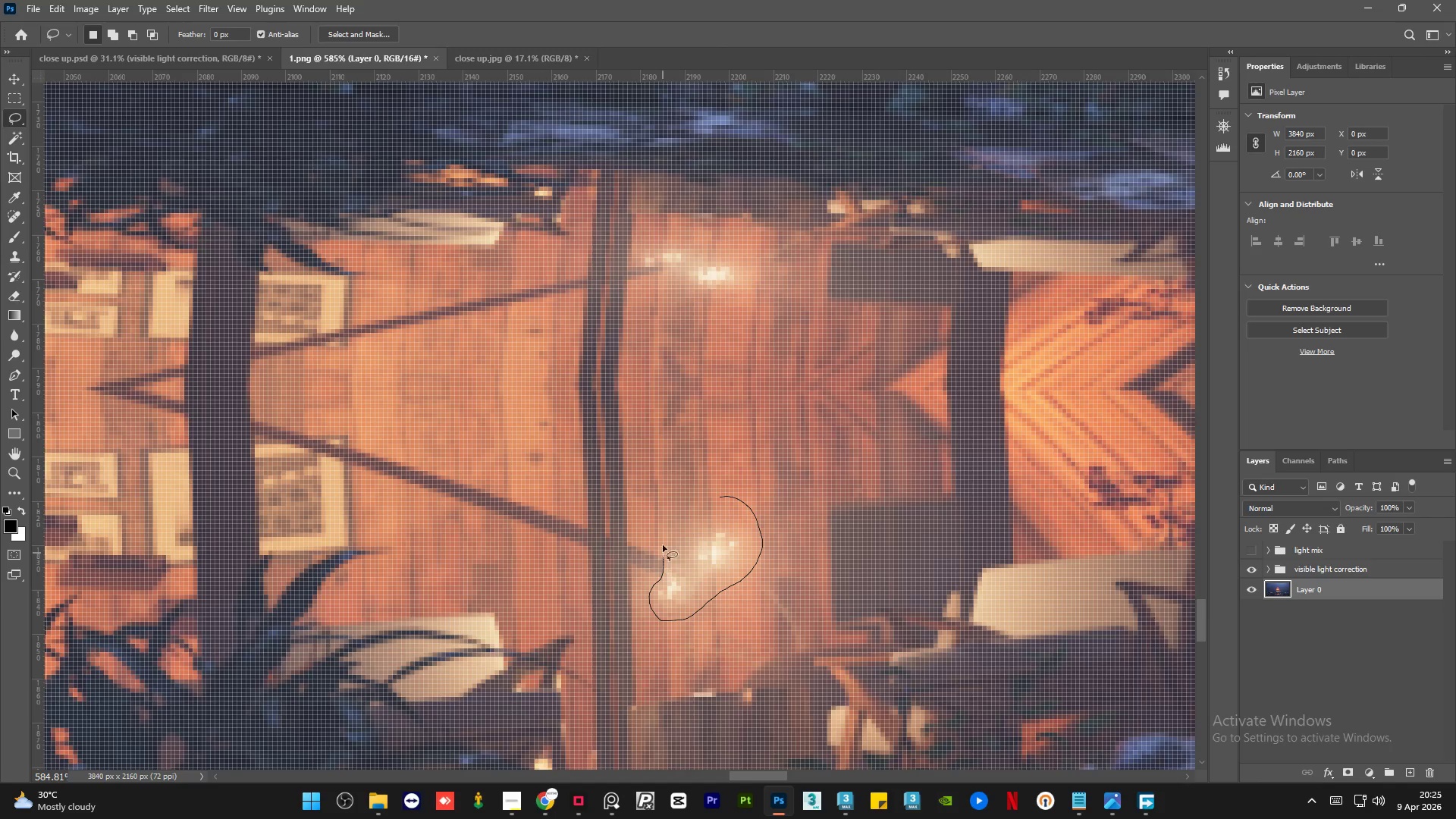 
wait(5.56)
 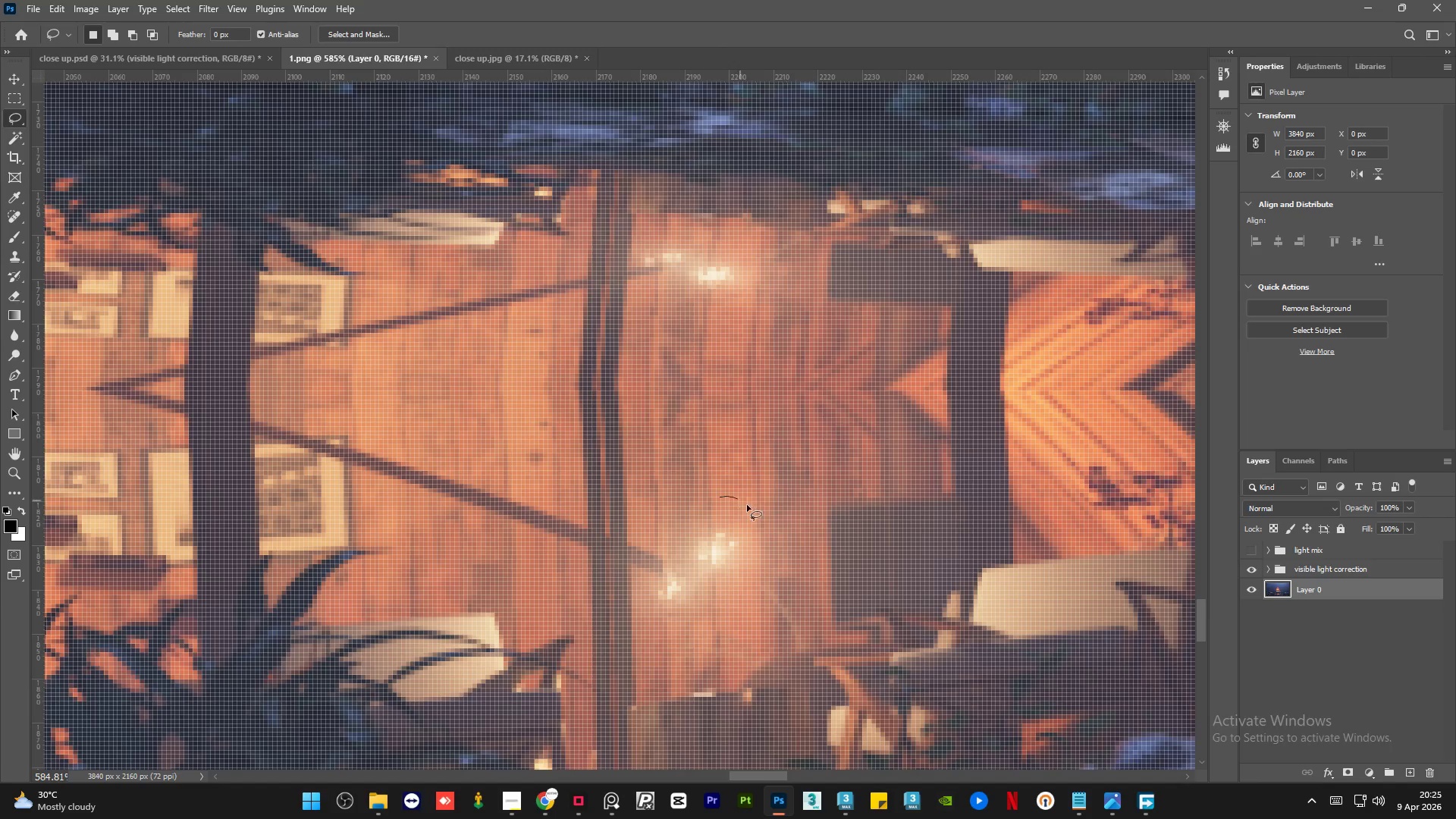 
key(Shift+F5)
 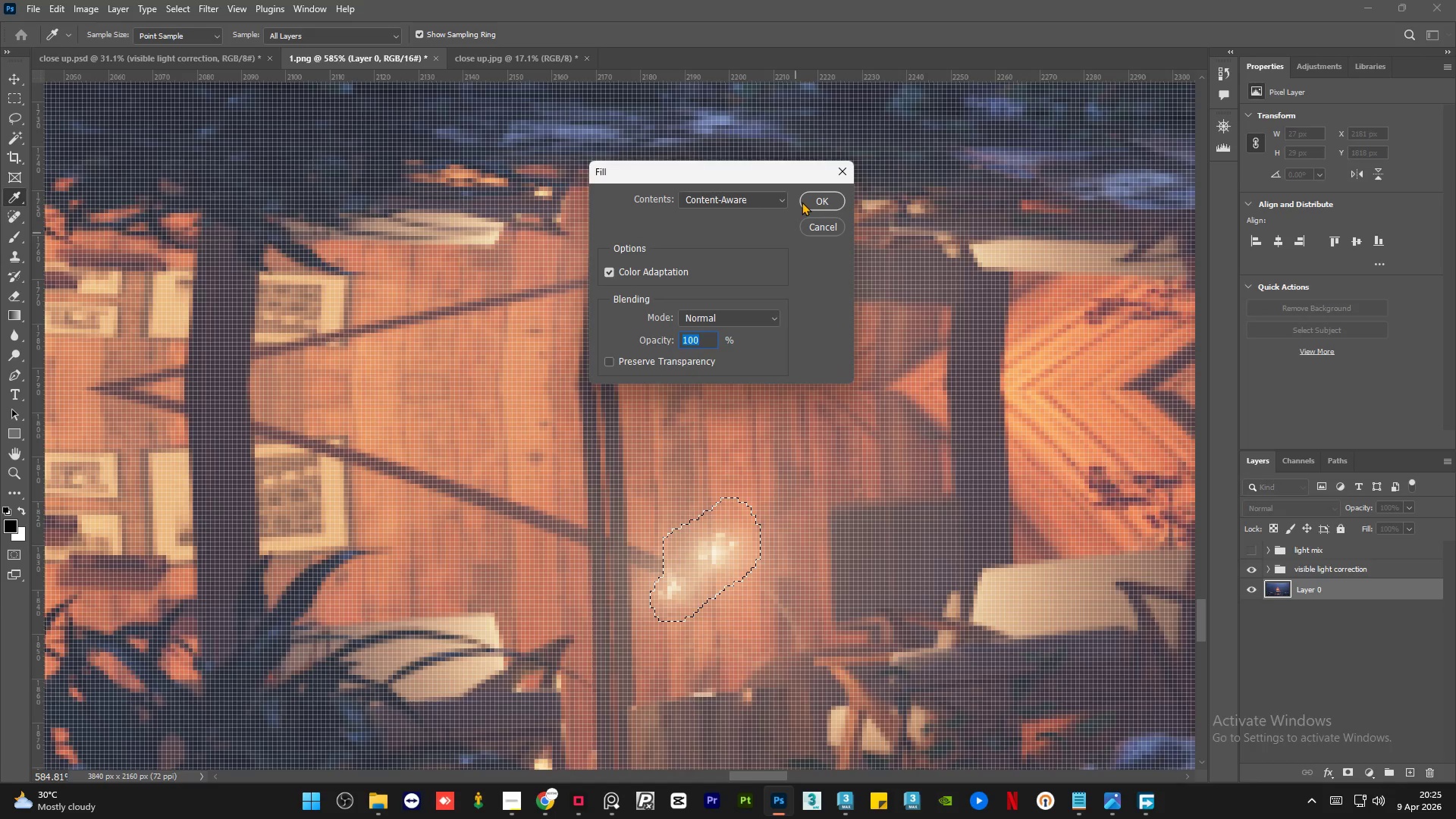 
left_click([814, 205])
 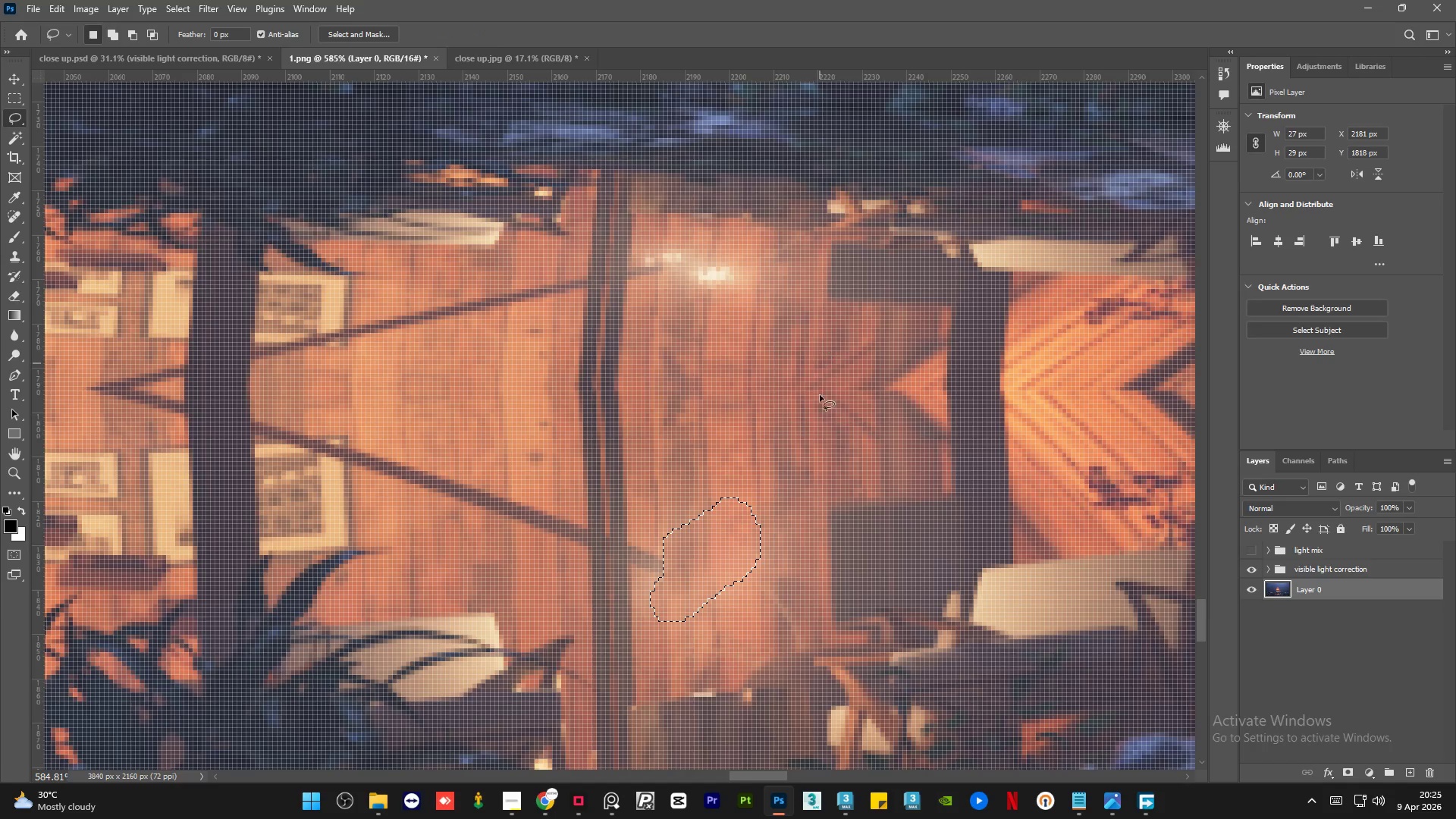 
key(Control+D)
 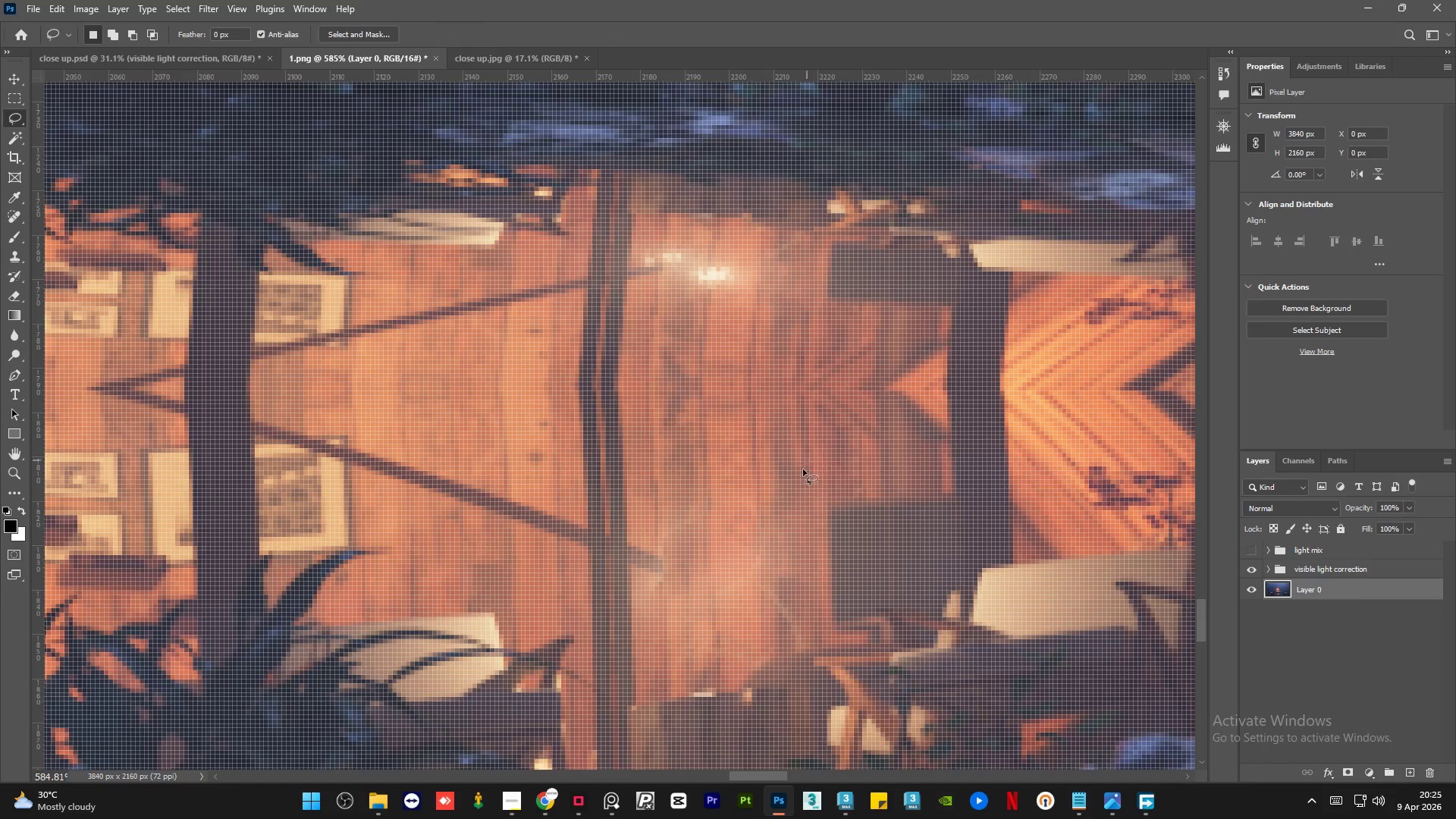 
hold_key(key=AltLeft, duration=1.5)
hold_key(key=AltLeft, duration=1.52)
scroll: coordinate [789, 515], scroll_direction: none, amount: 0.0
 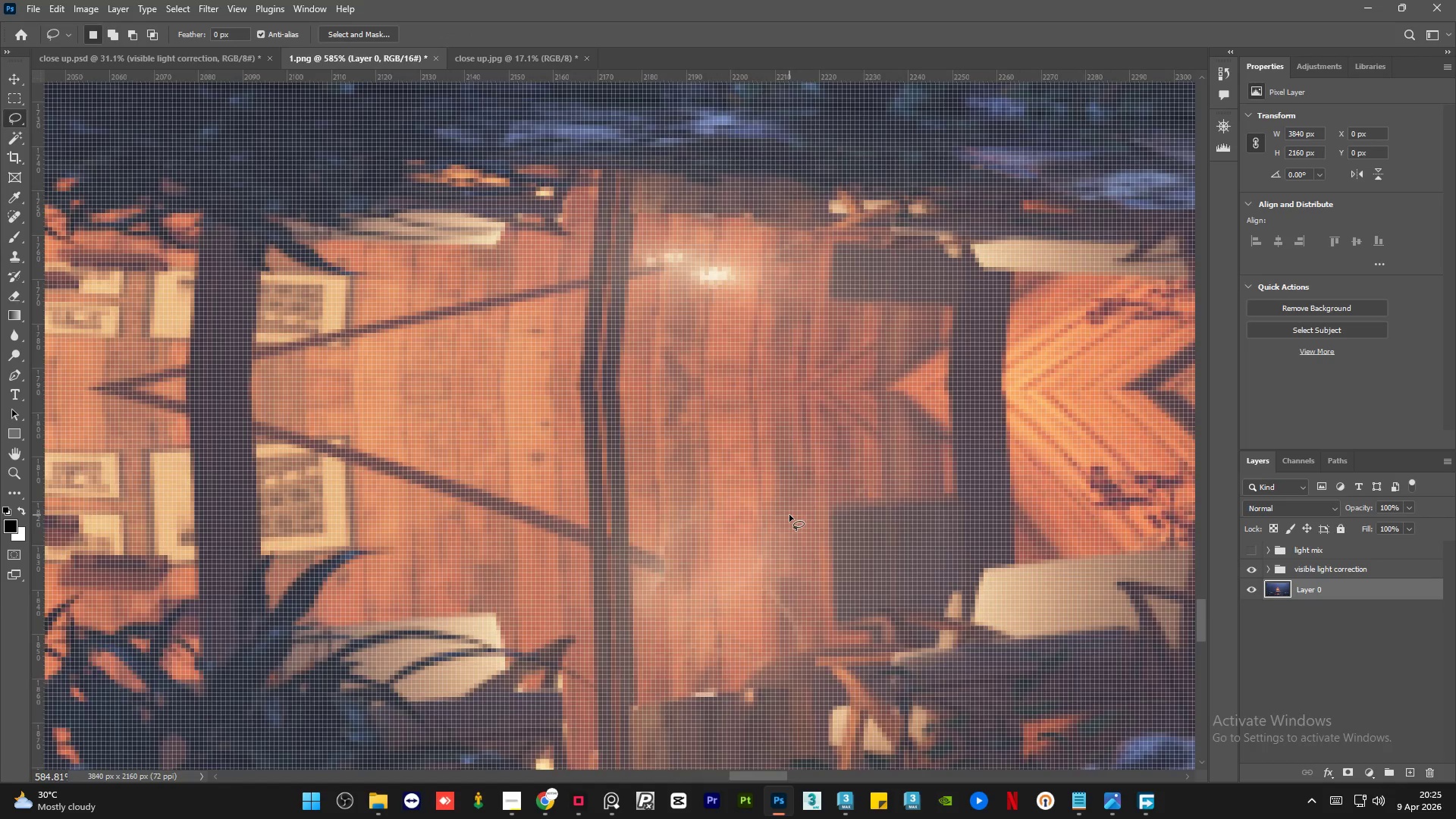 
hold_key(key=AltLeft, duration=0.98)
scroll: coordinate [789, 515], scroll_direction: down, amount: 4.0
 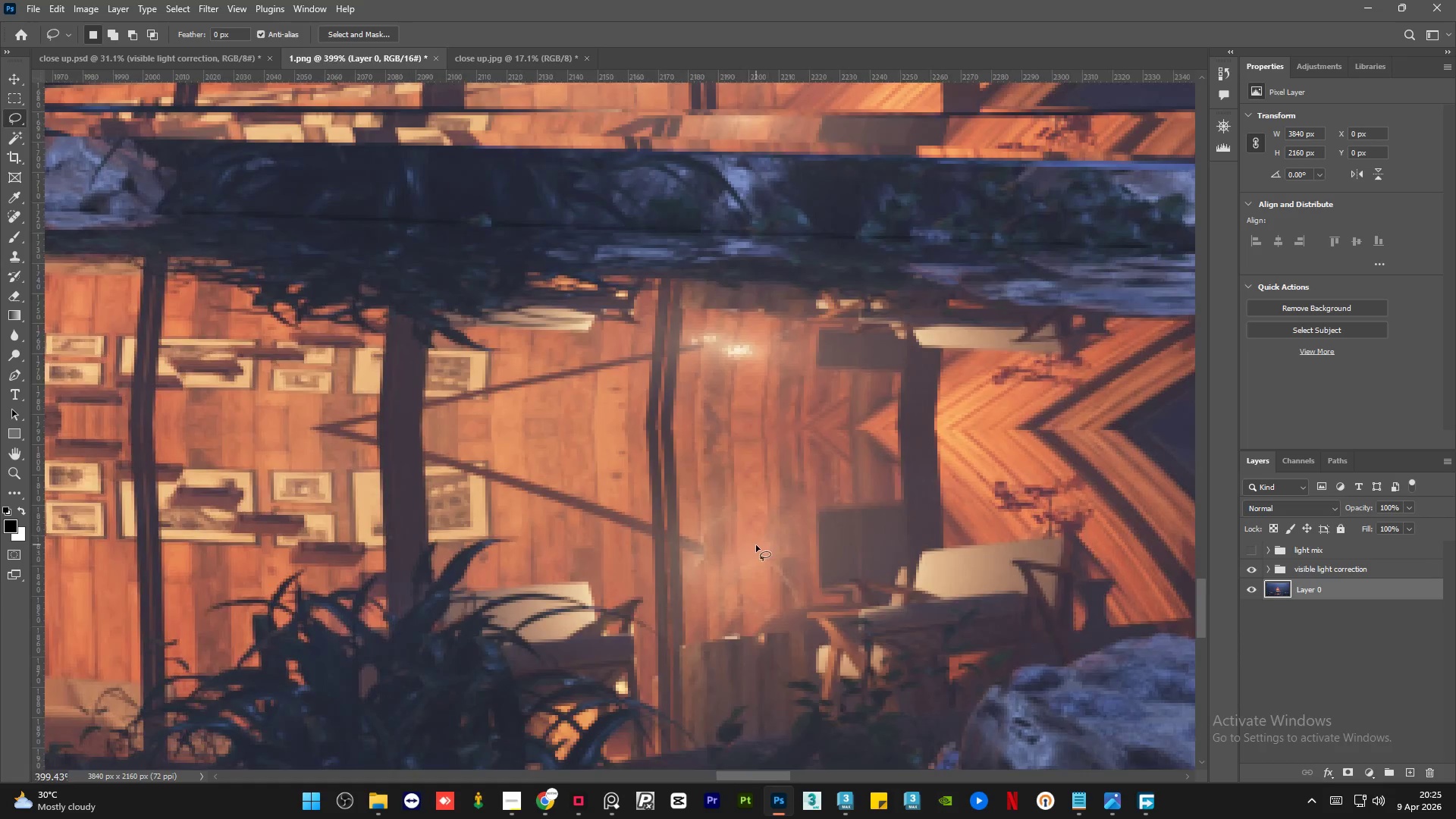 
scroll: coordinate [756, 546], scroll_direction: up, amount: 6.0
 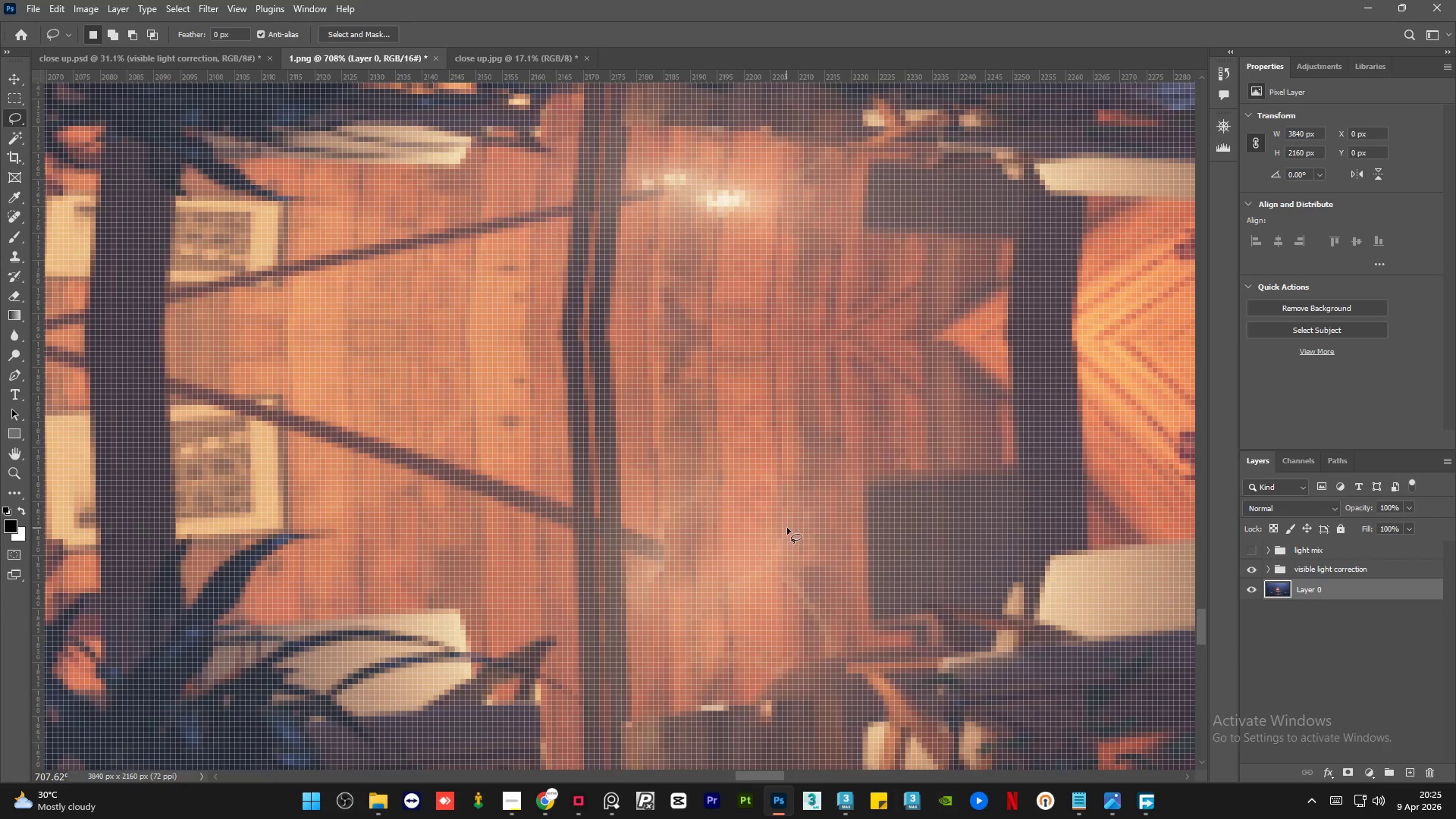 
left_click_drag(start_coordinate=[789, 525], to_coordinate=[792, 531])
 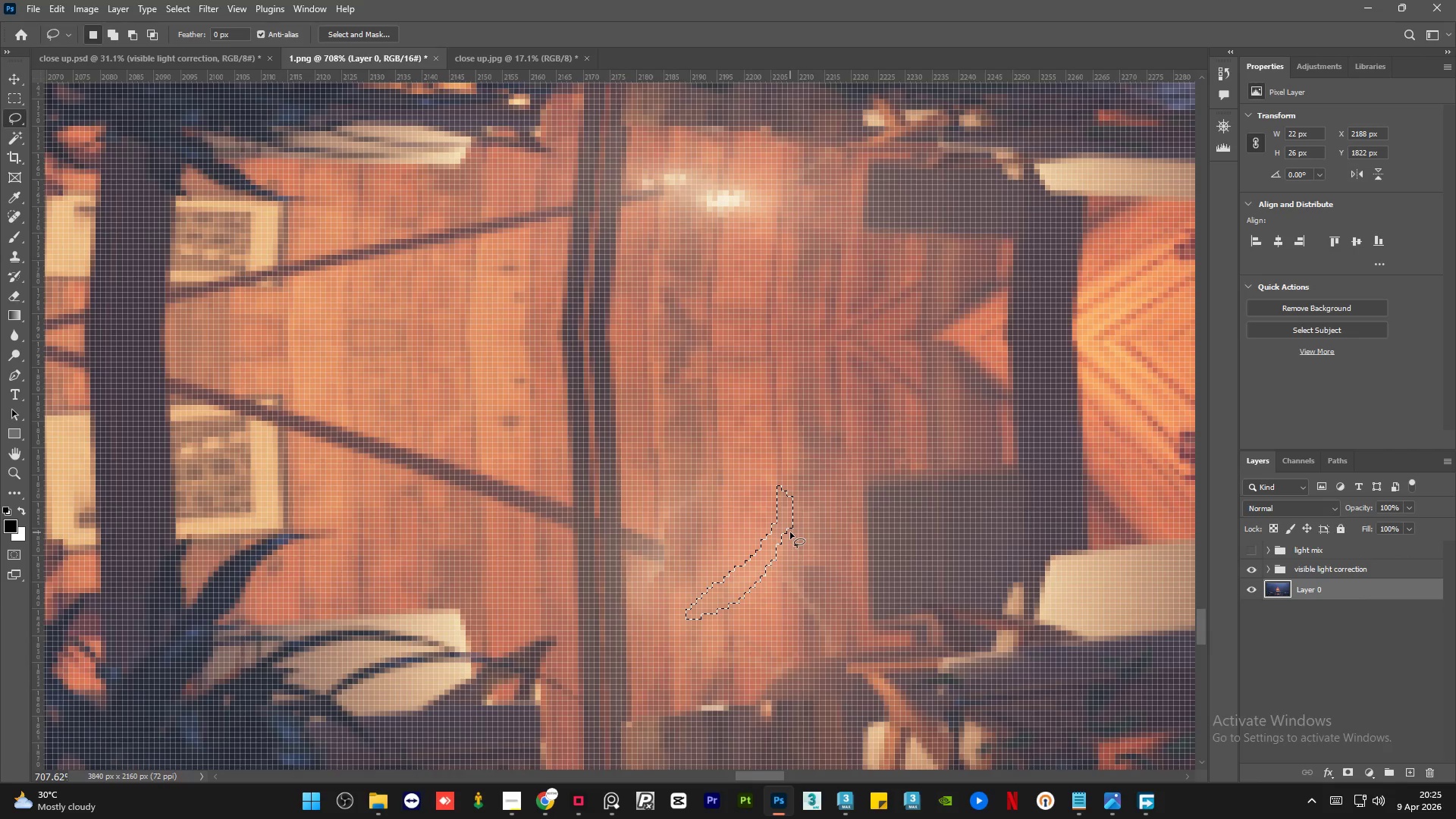 
key(Shift+F5)
 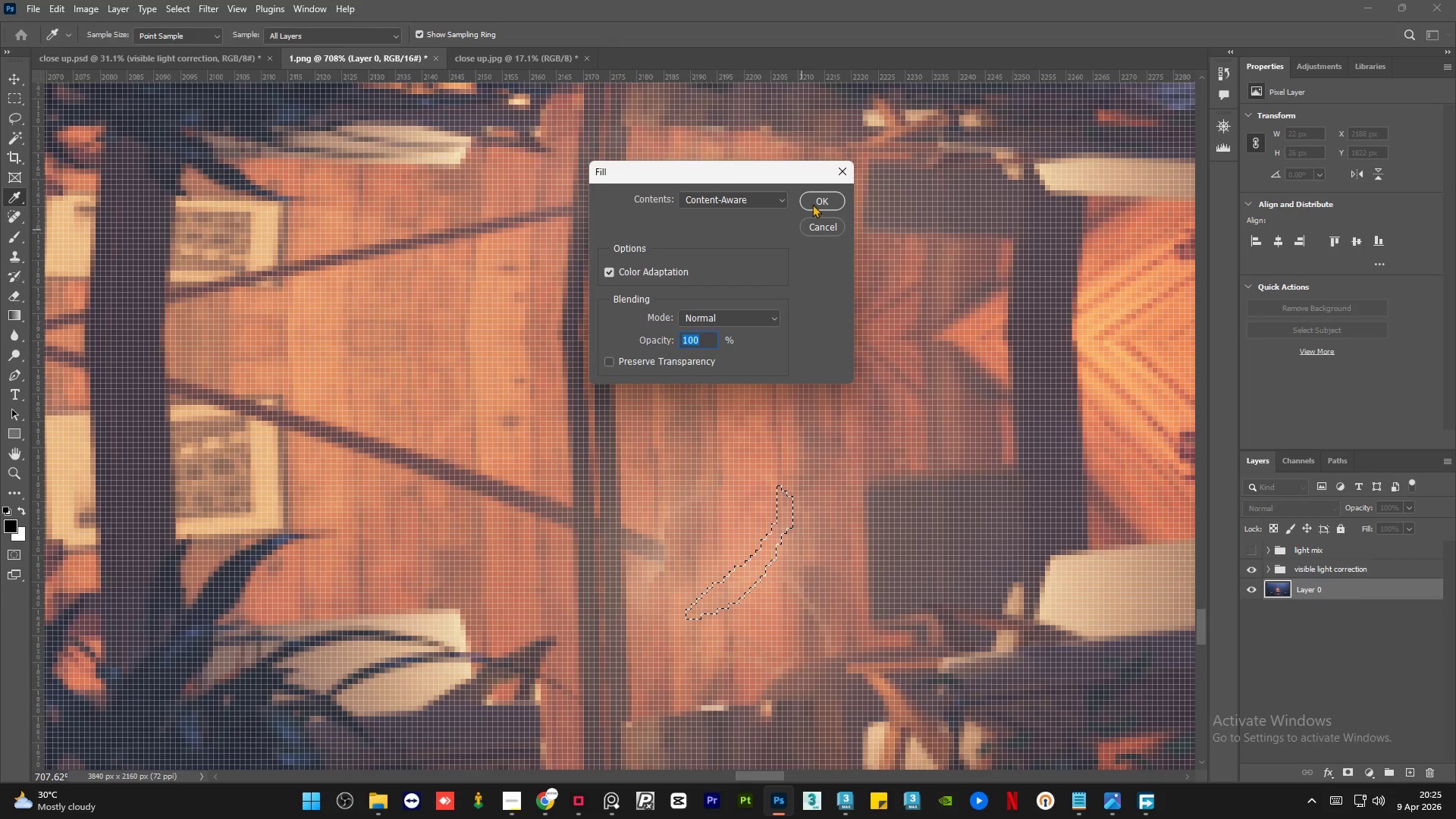 
left_click([816, 192])
 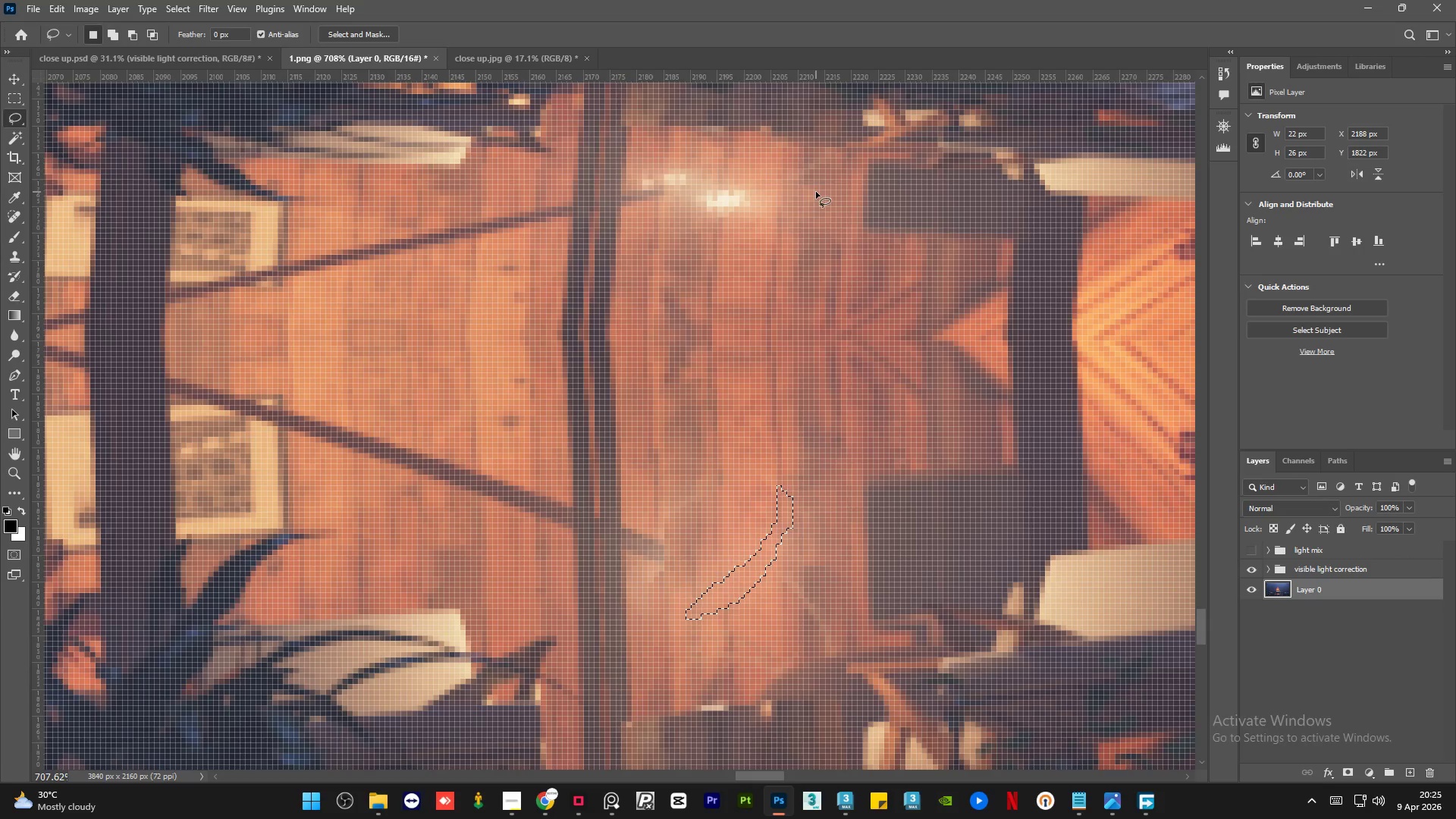 
key(Control+D)
 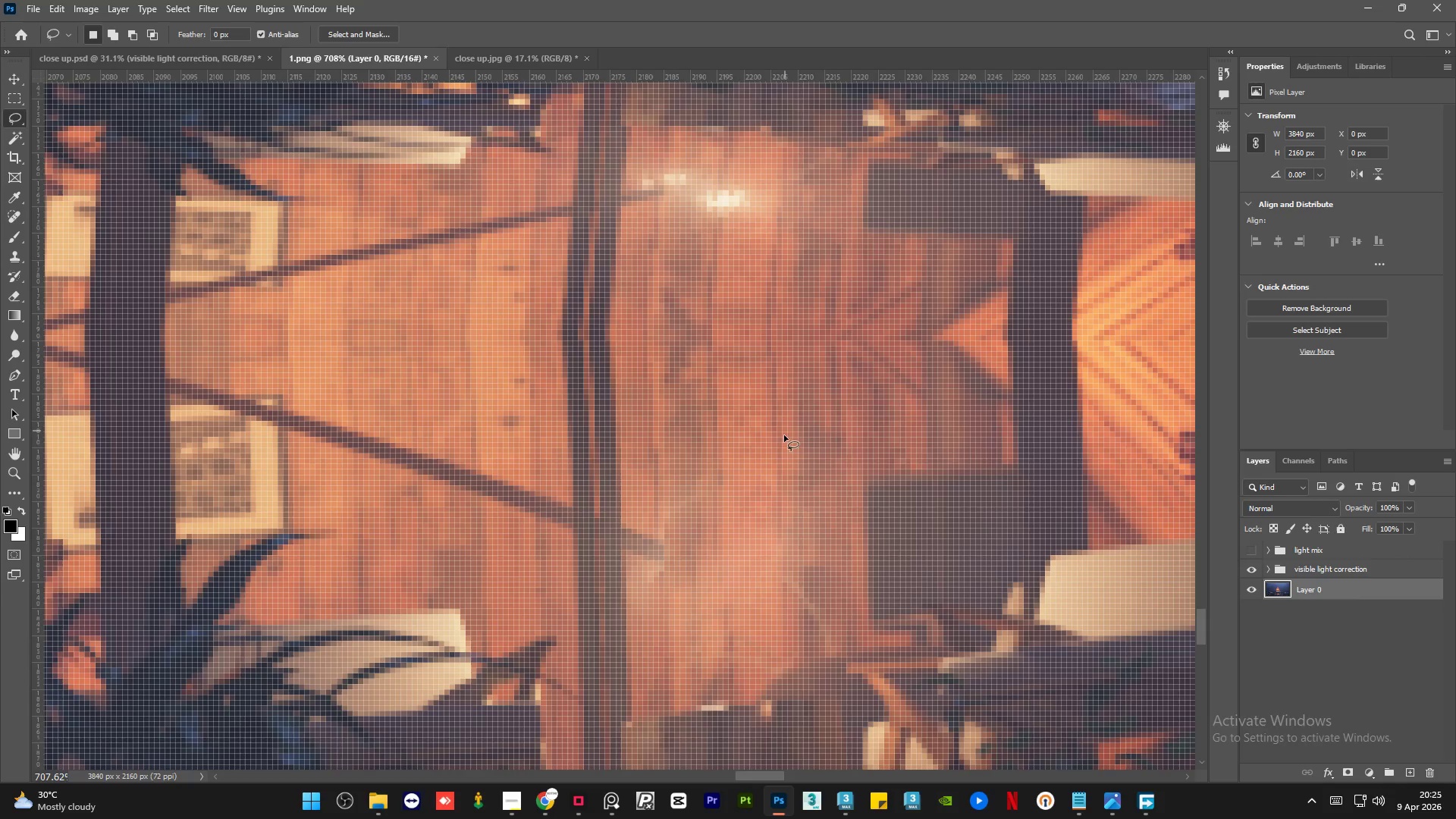 
hold_key(key=AltLeft, duration=0.69)
scroll: coordinate [743, 514], scroll_direction: up, amount: 1.0
 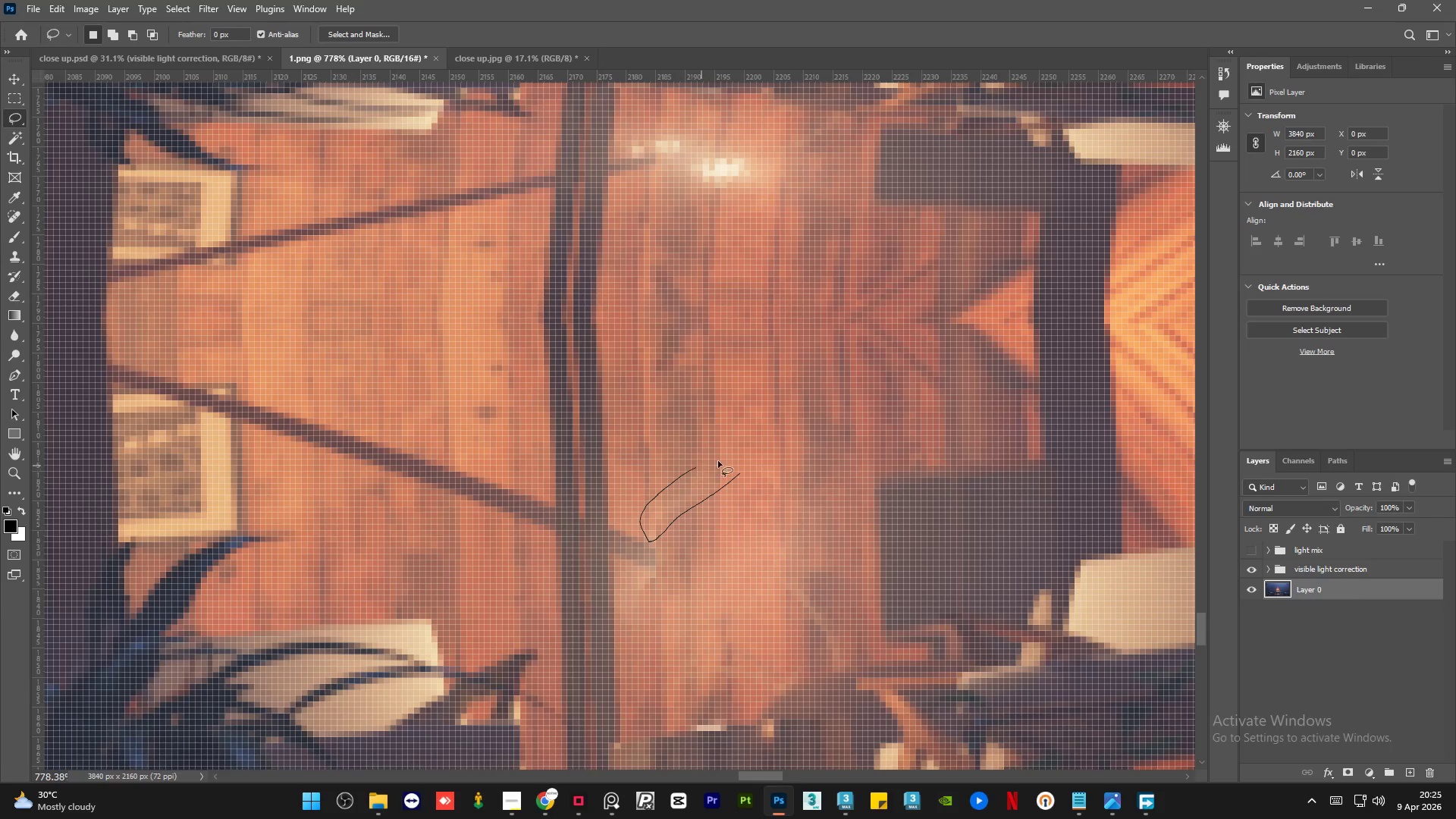 
key(Shift+F5)
 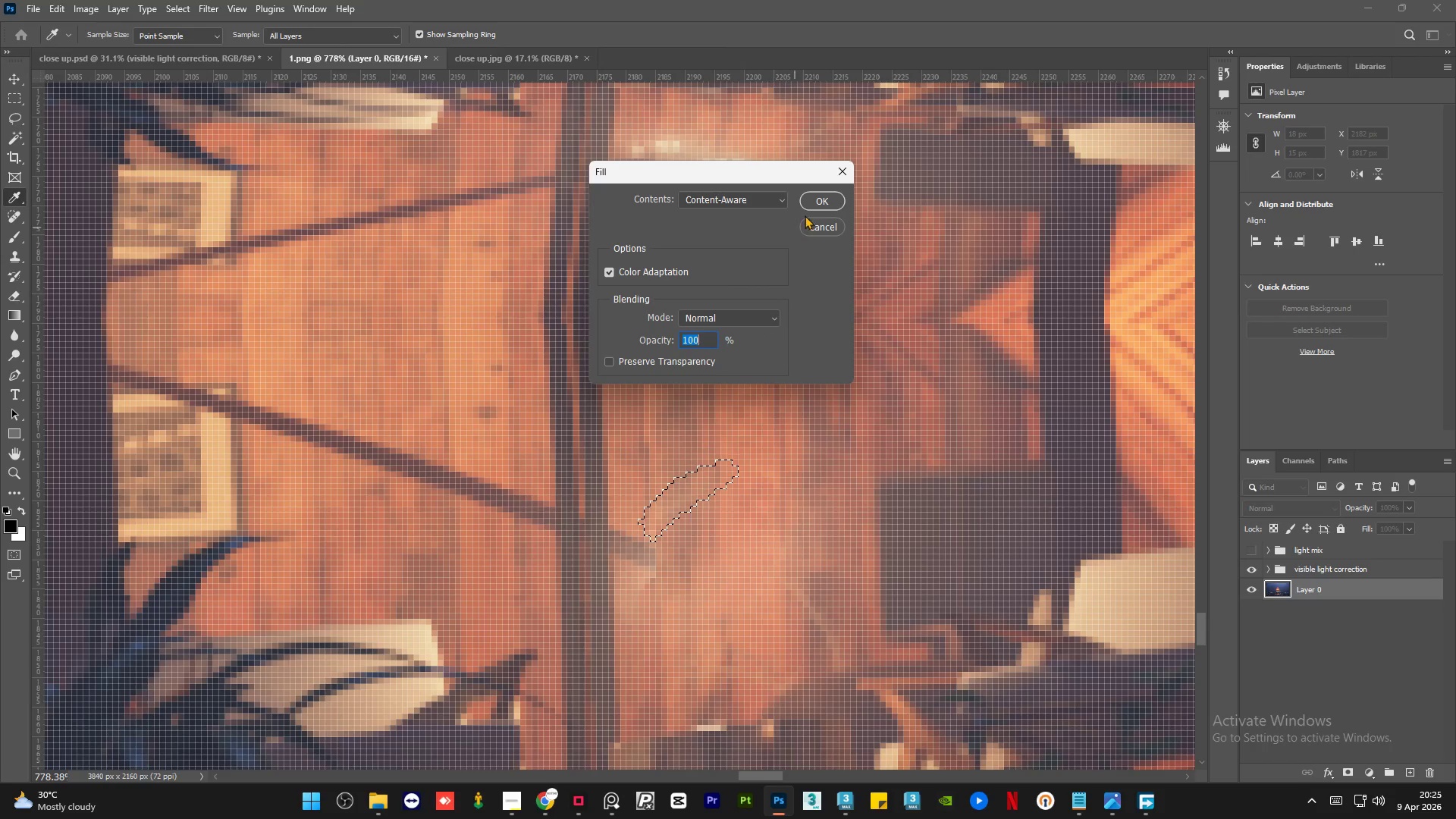 
left_click([823, 198])
 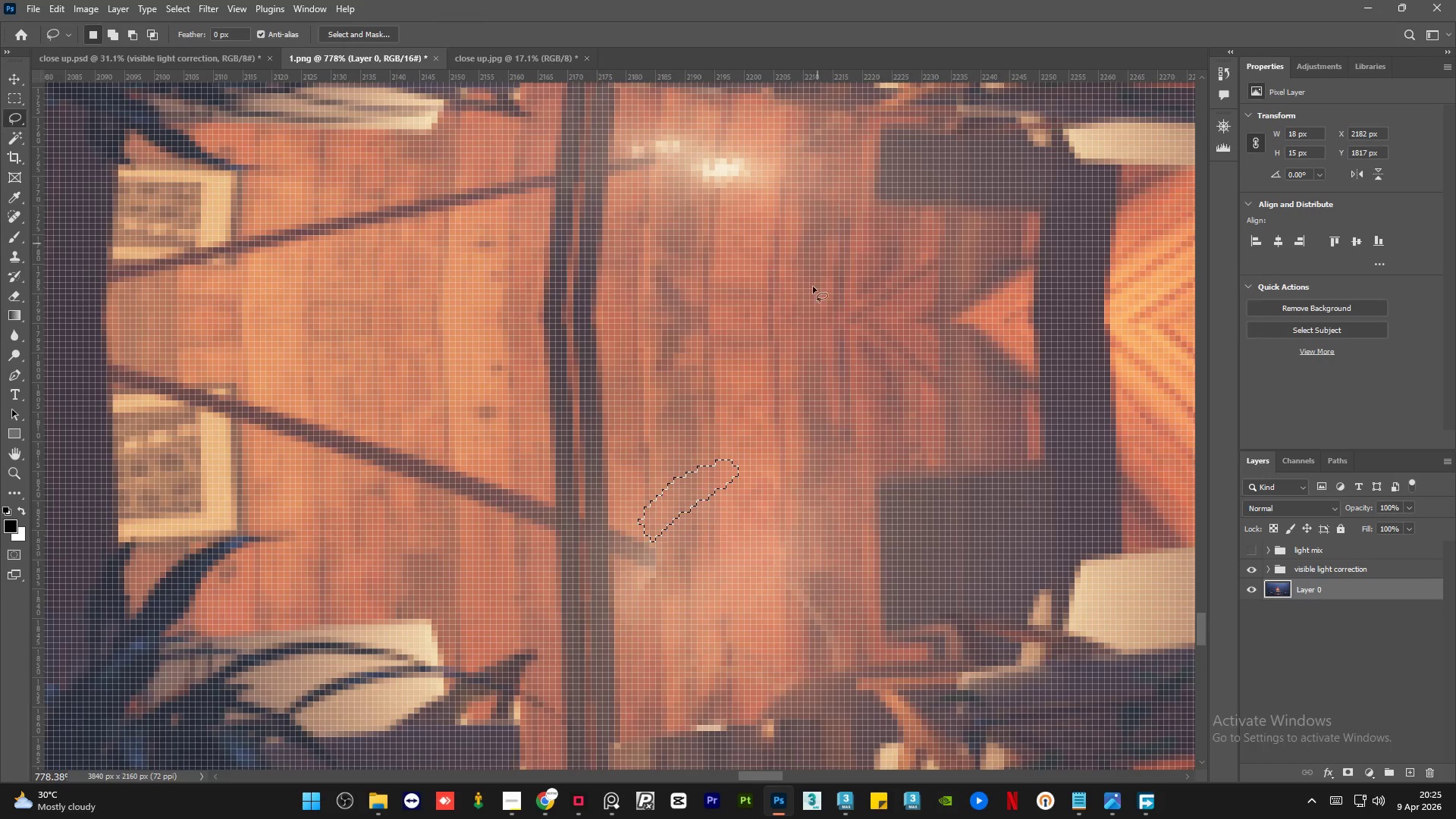 
key(Control+D)
 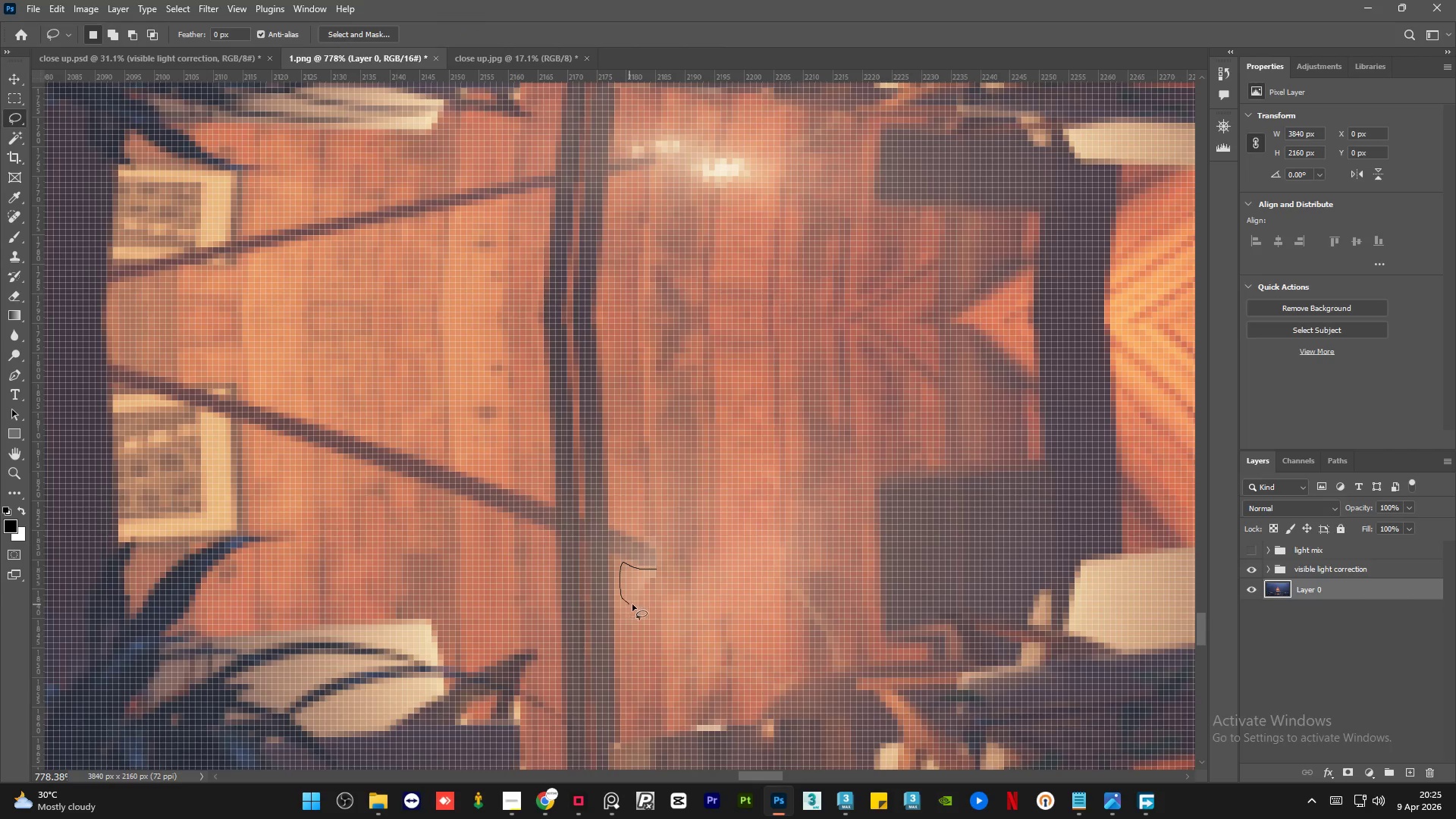 
key(Shift+F5)
 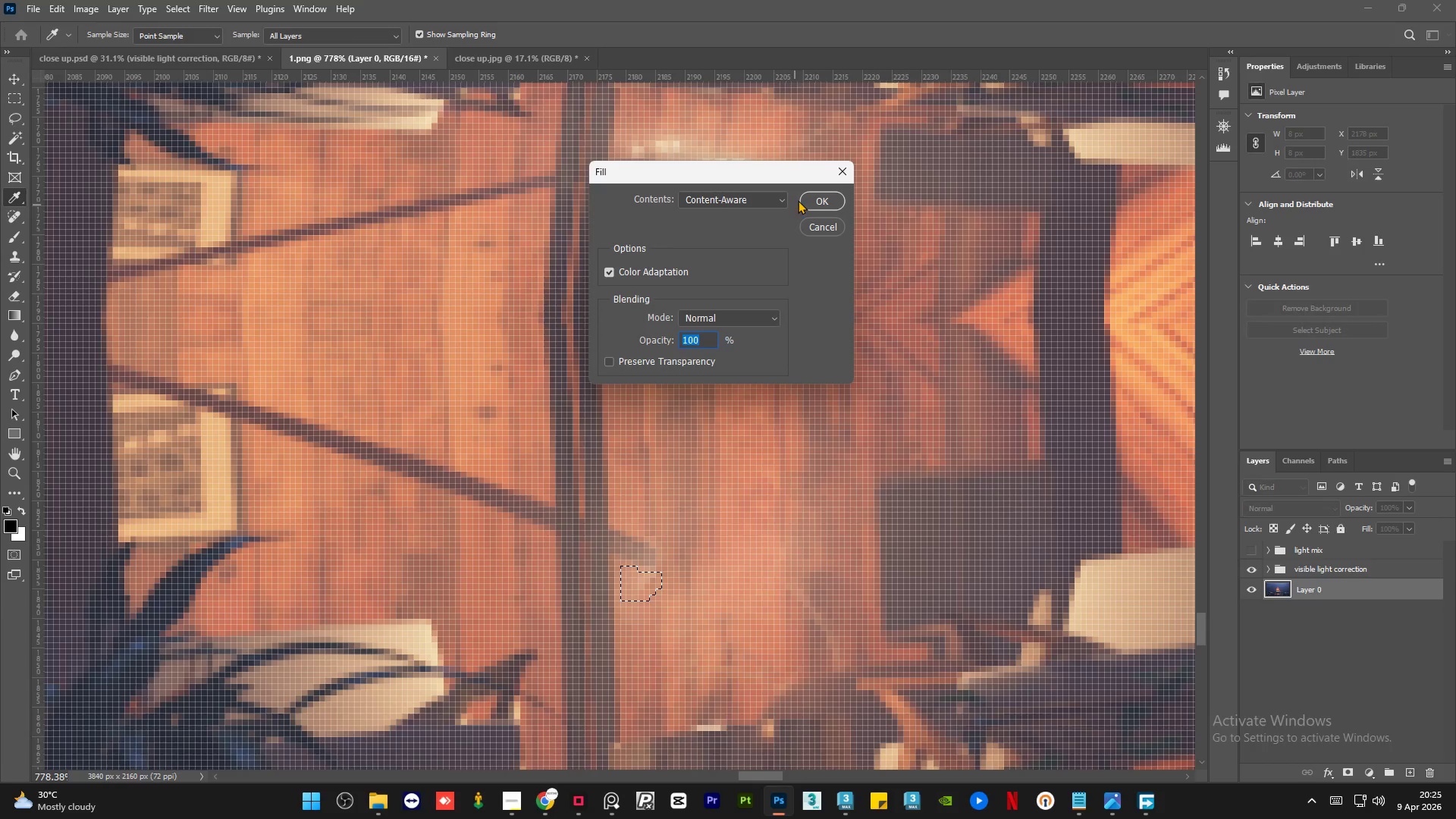 
left_click([811, 200])
 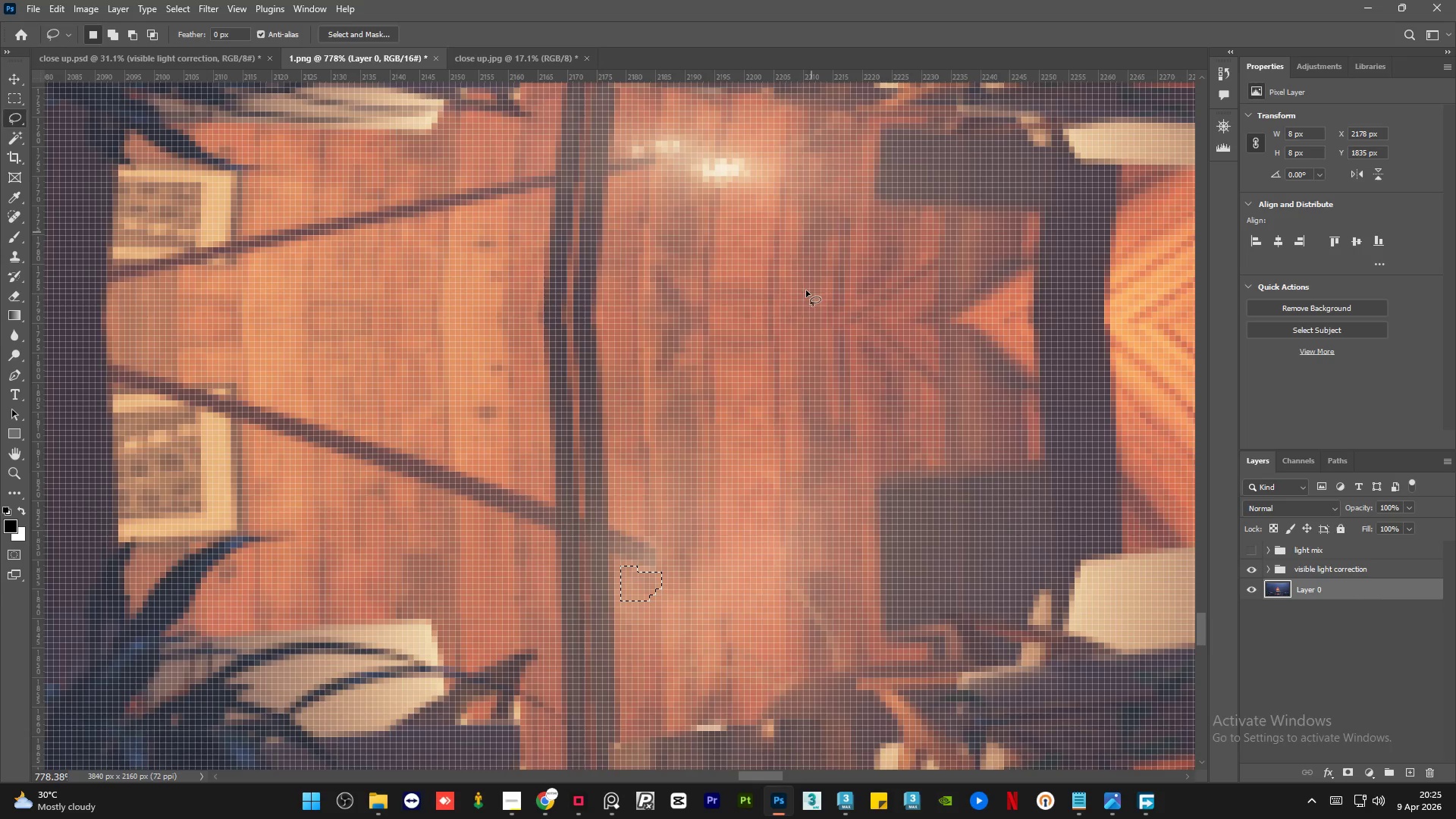 
key(Control+D)
 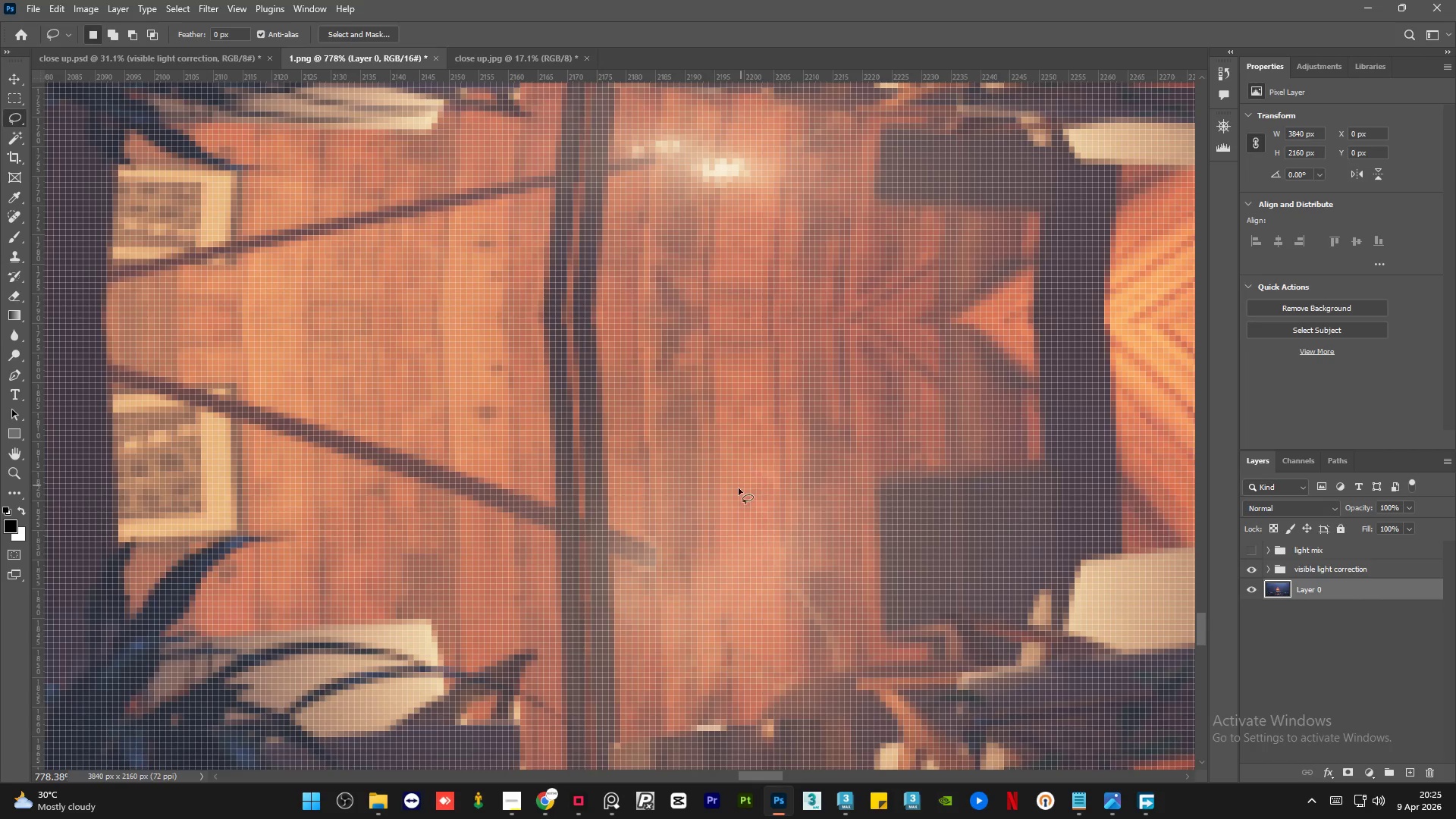 
hold_key(key=AltLeft, duration=1.5)
hold_key(key=AltLeft, duration=0.47)
scroll: coordinate [735, 365], scroll_direction: up, amount: 1.0
 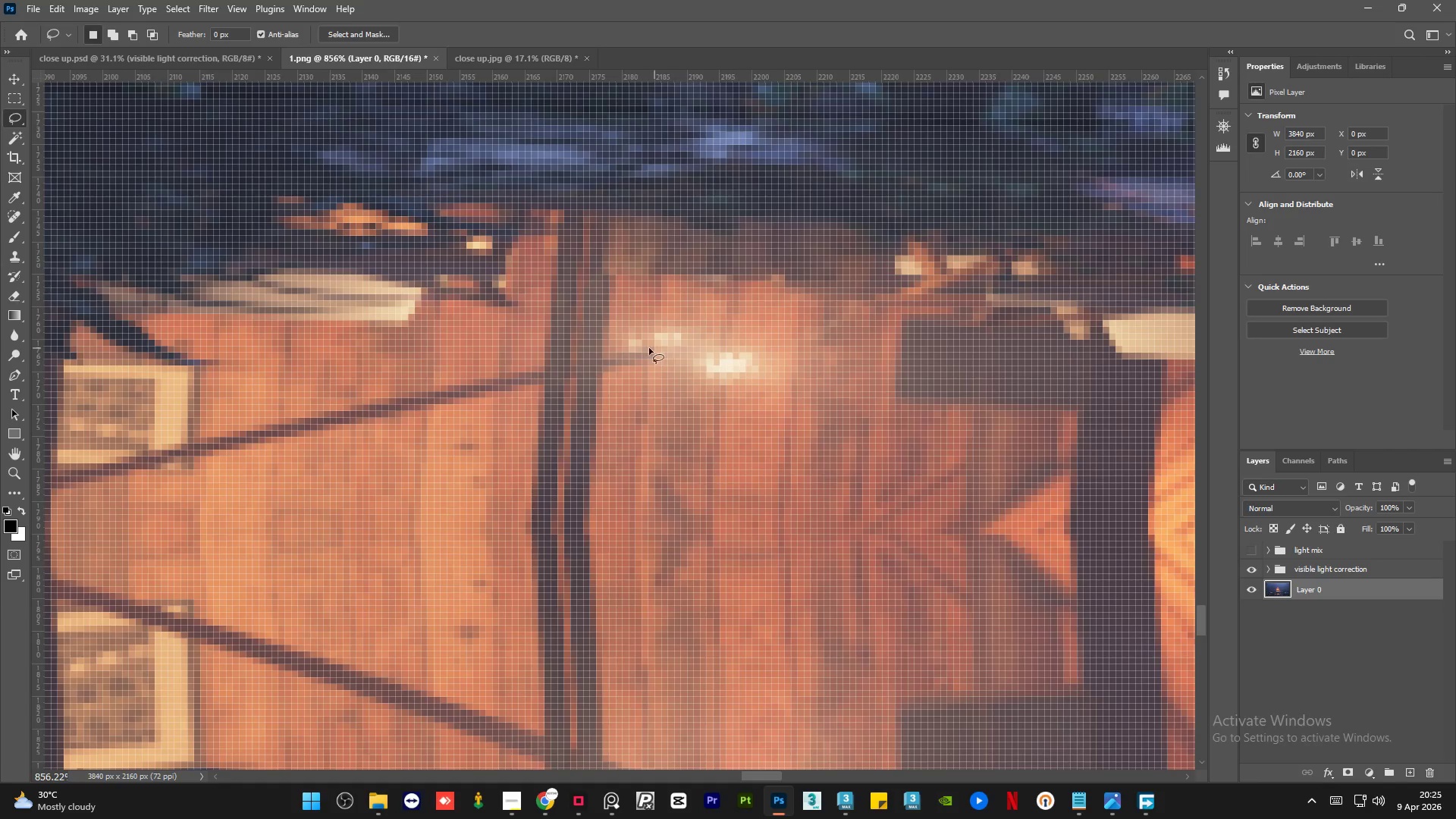 
key(Shift+F5)
 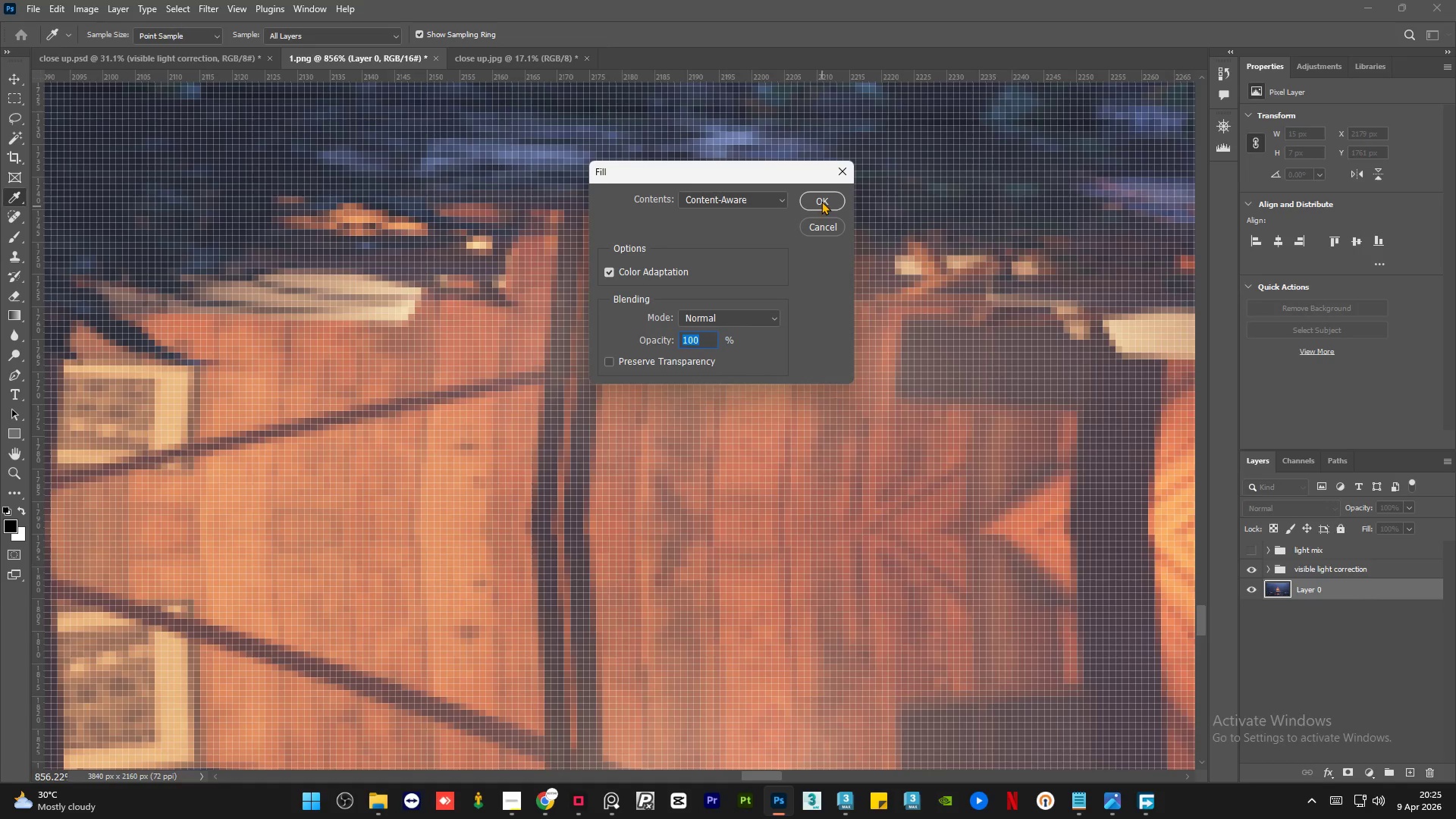 
left_click([821, 199])
 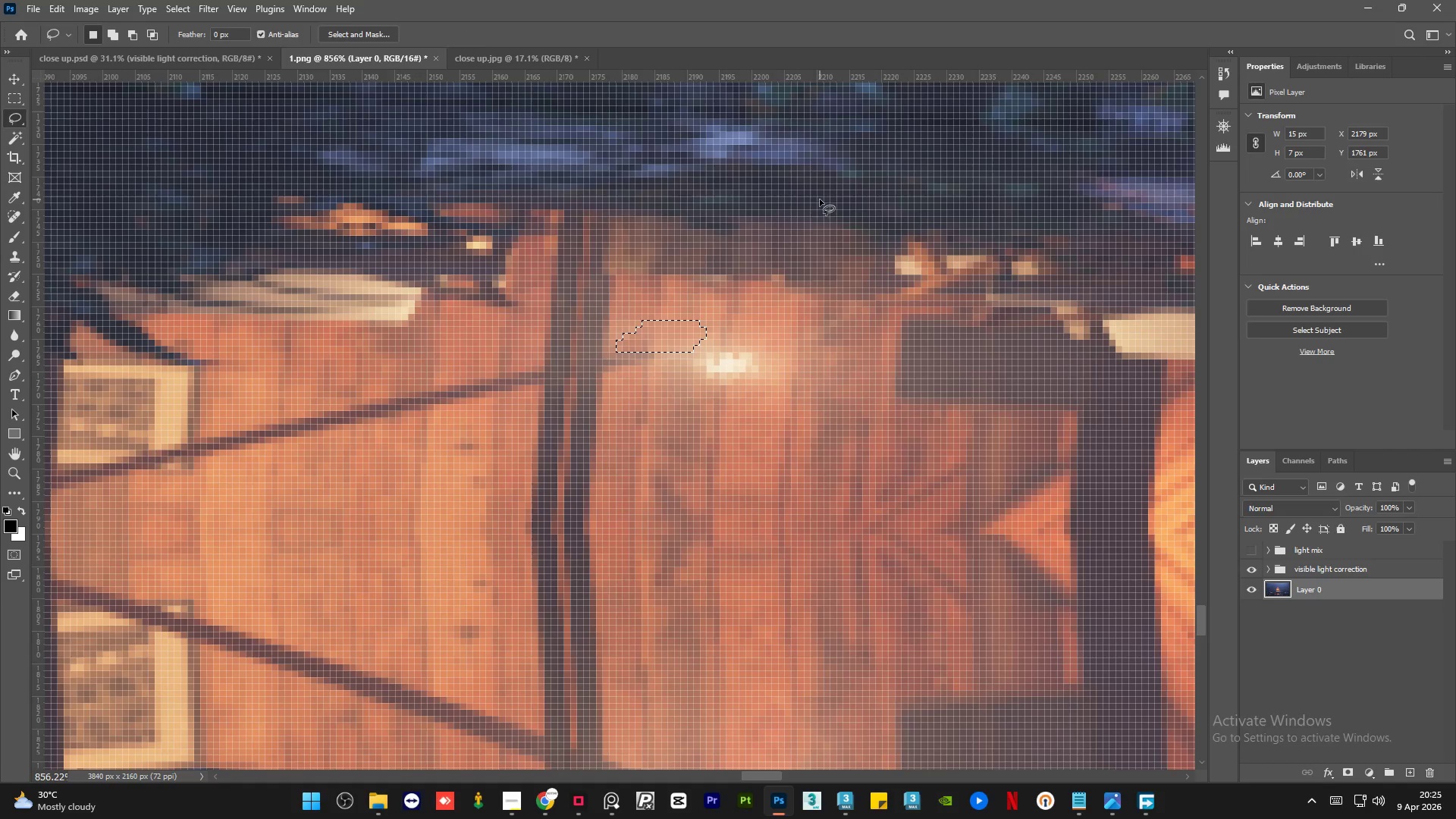 
key(Control+D)
 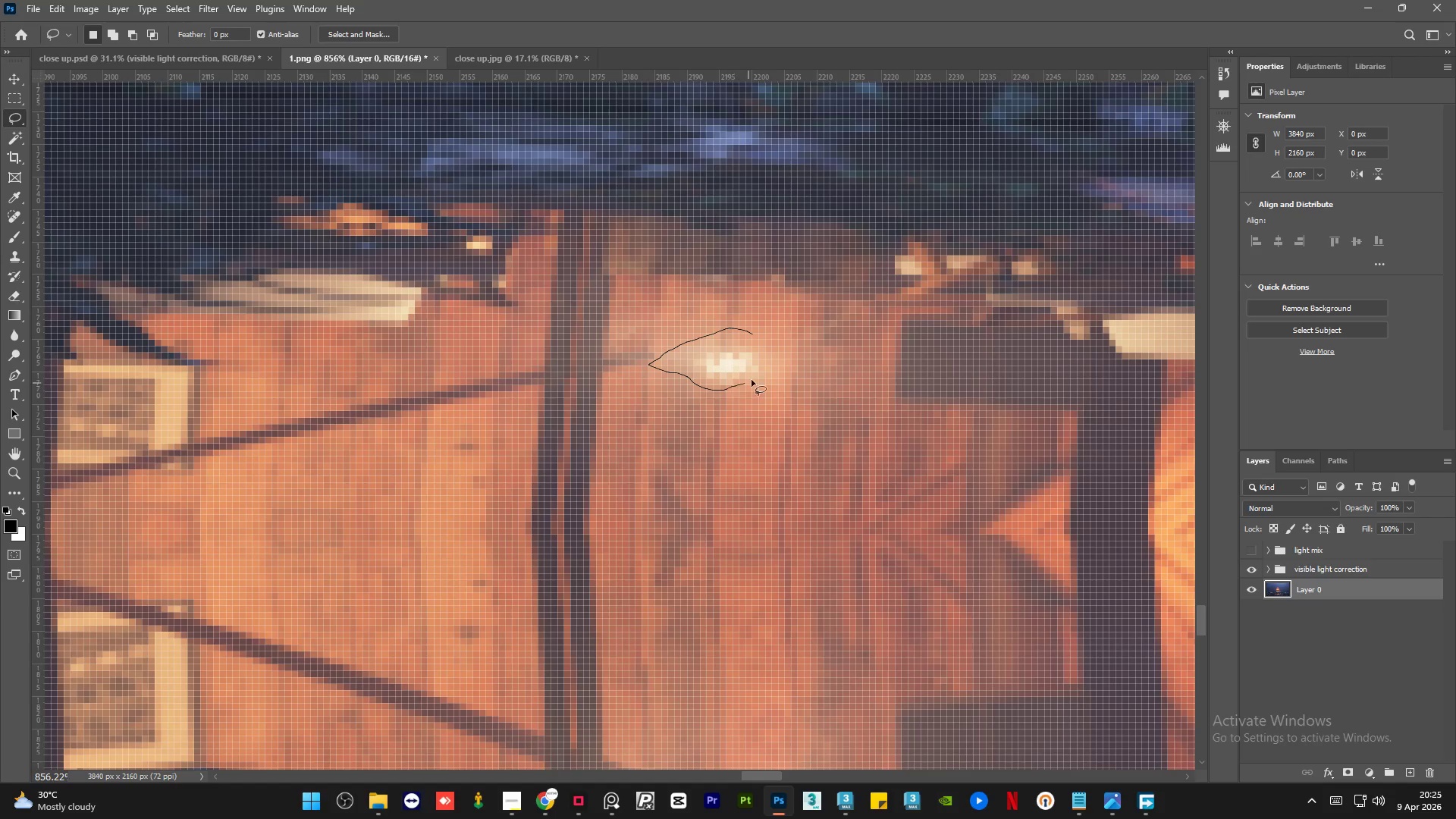 
key(Shift+F5)
 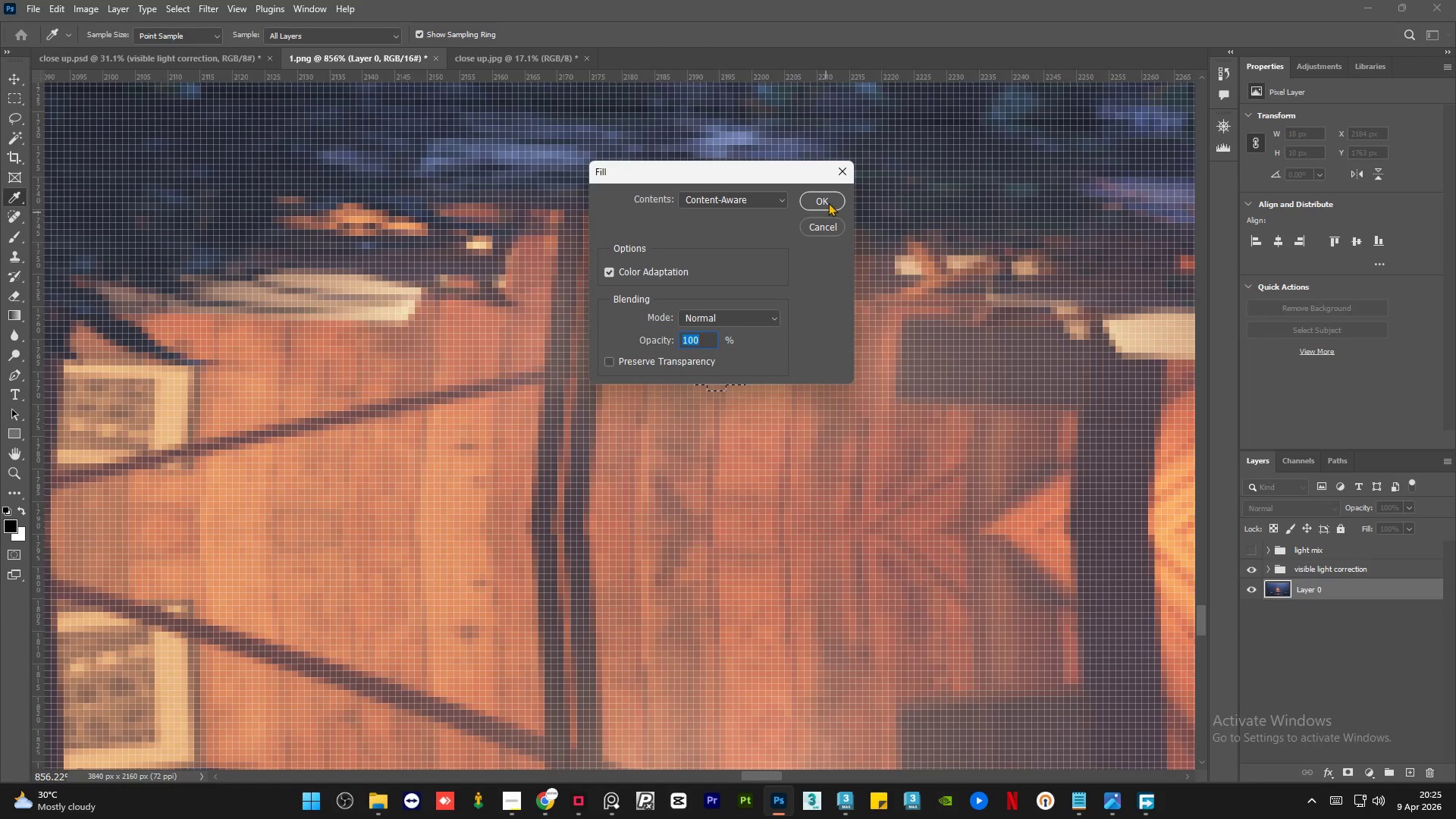 
left_click([827, 201])
 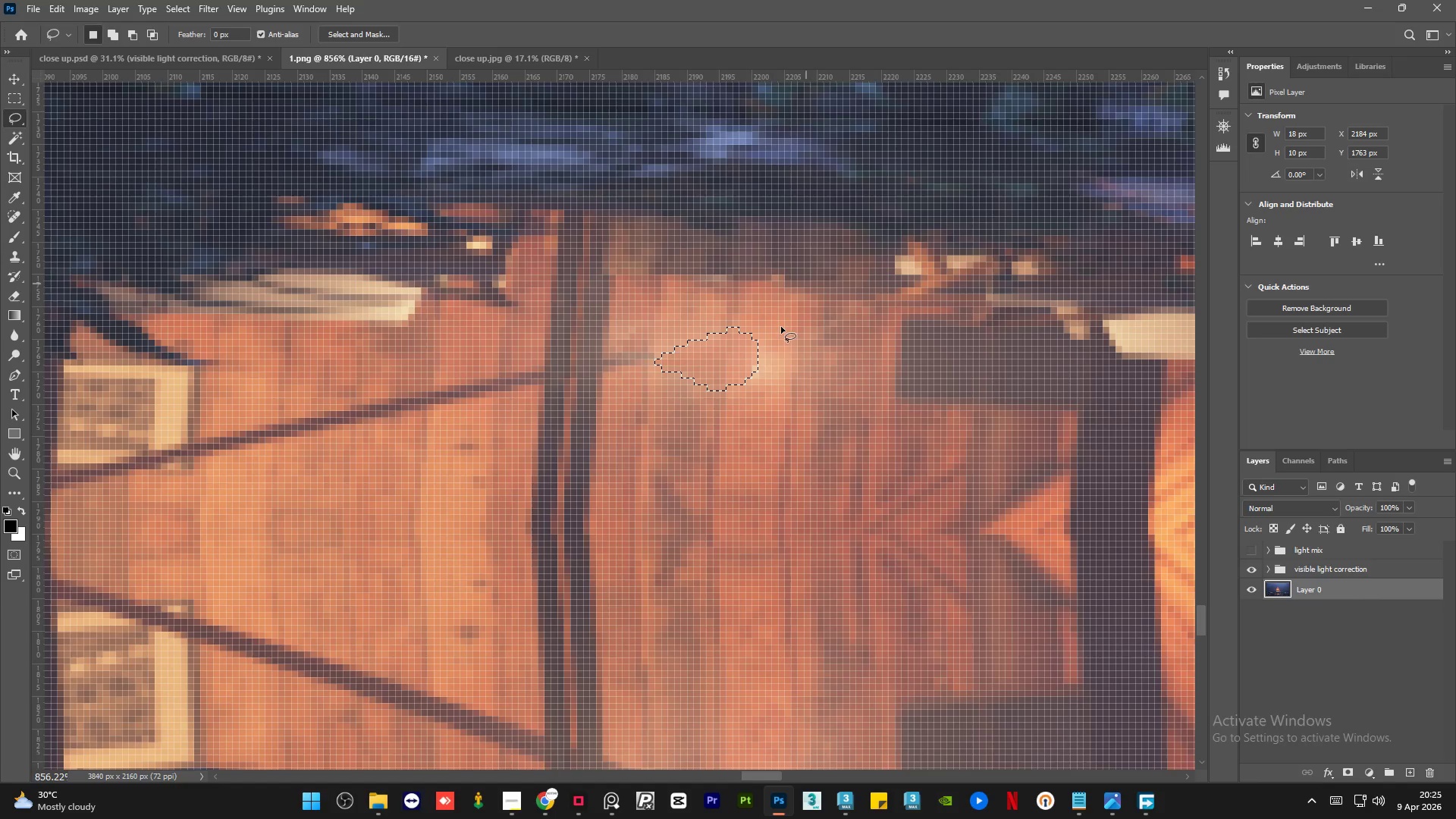 
key(Control+D)
 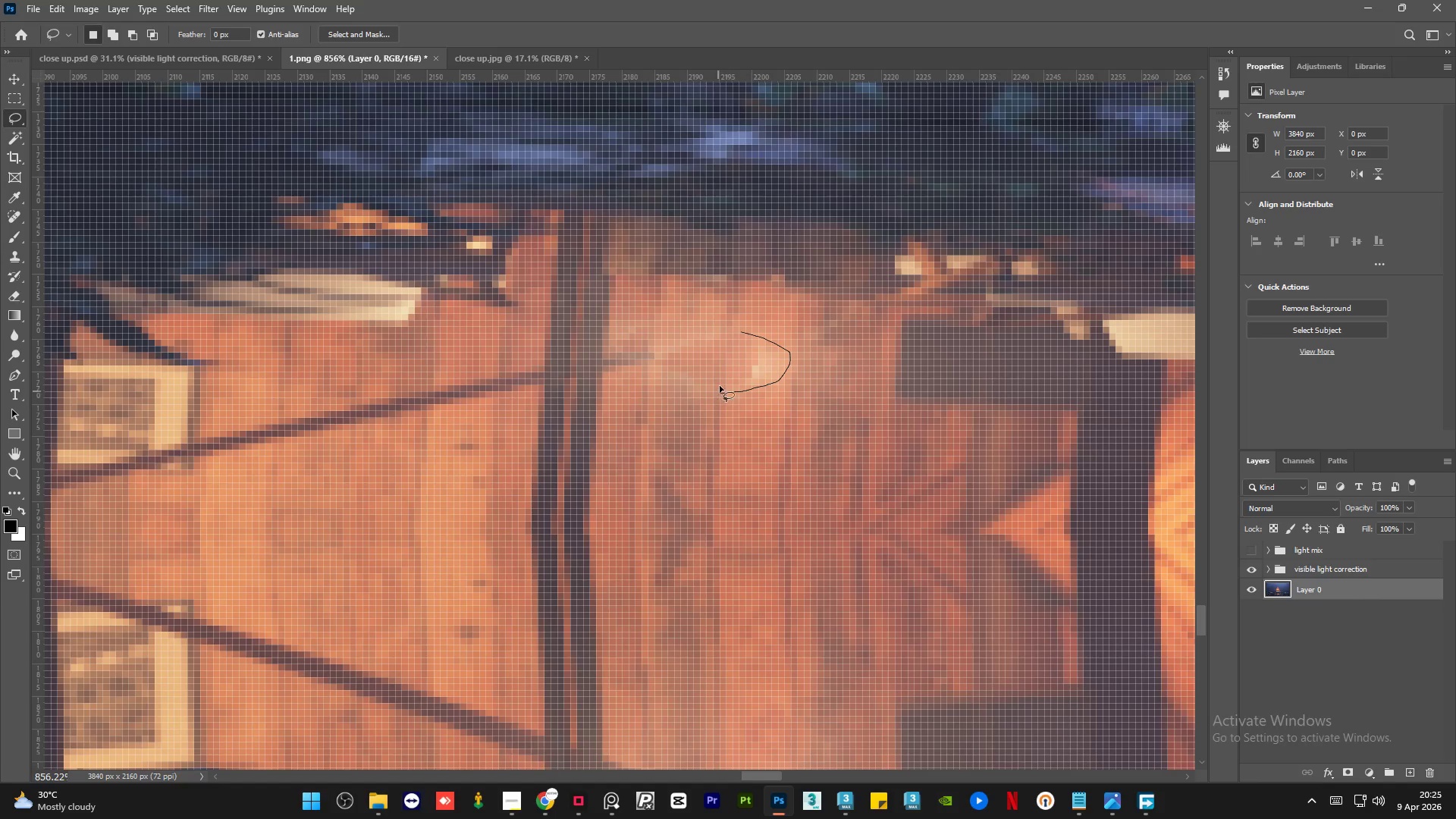 
key(Shift+F5)
 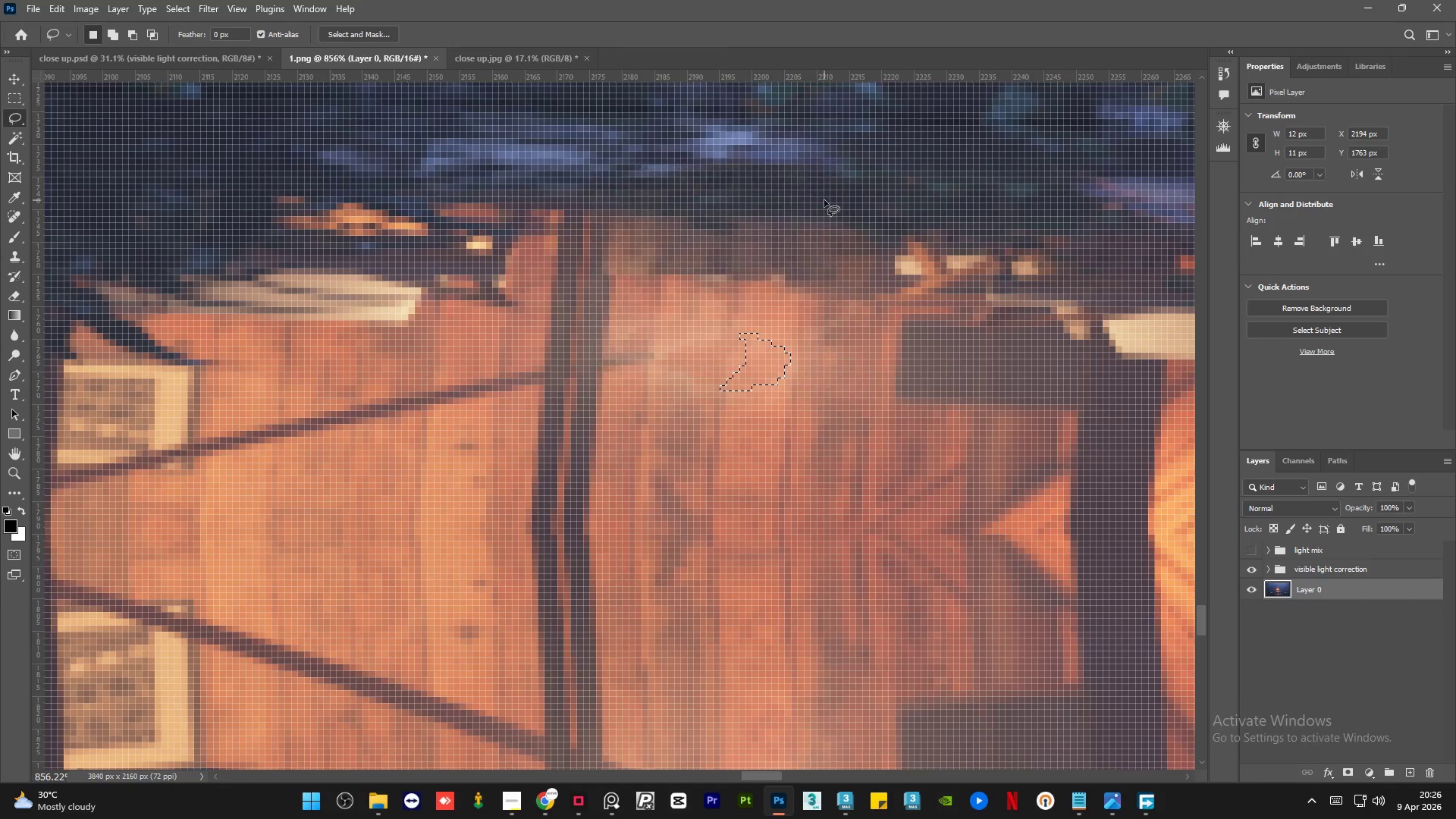 
key(Control+F)
 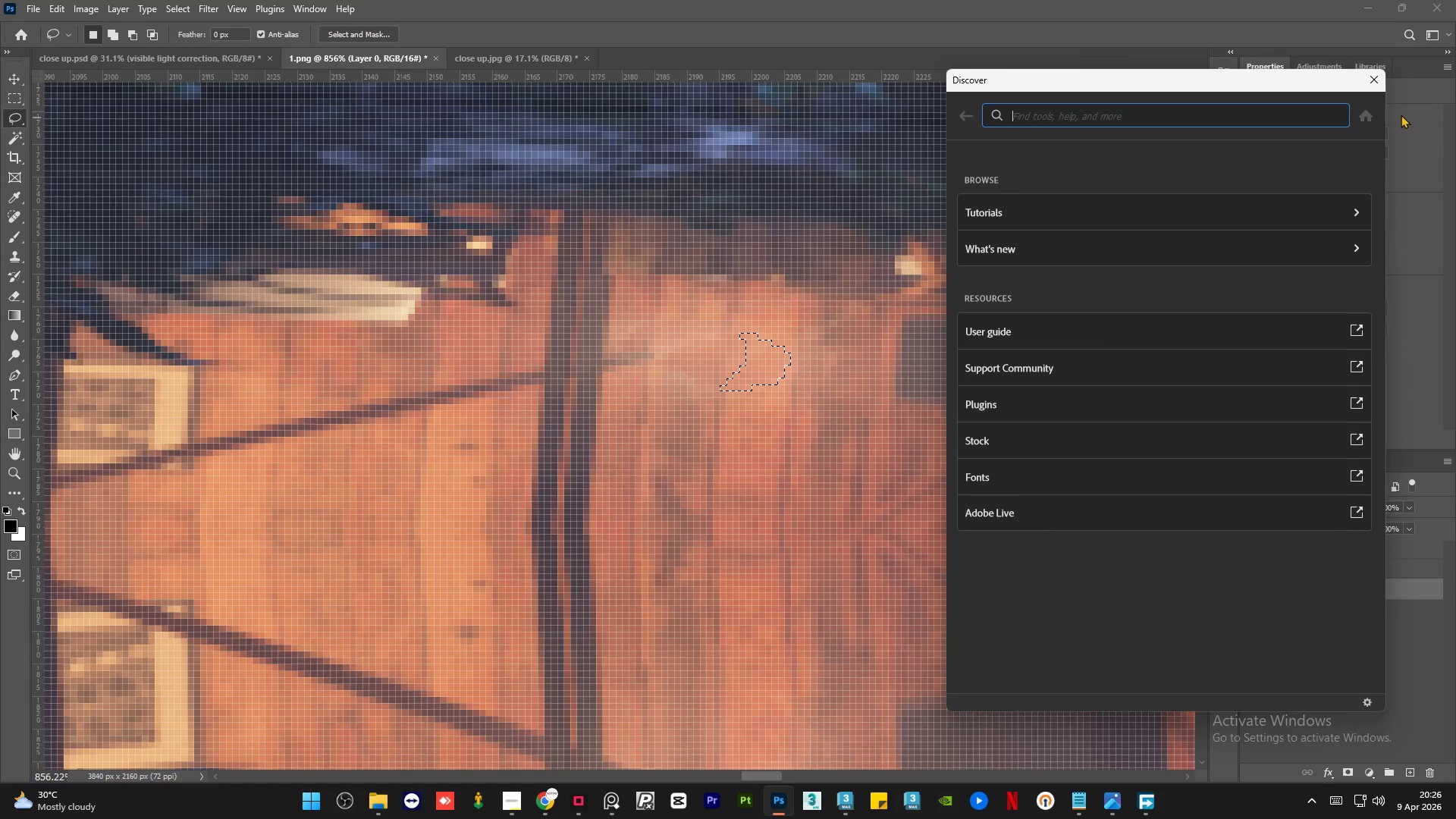 
left_click([1377, 82])
 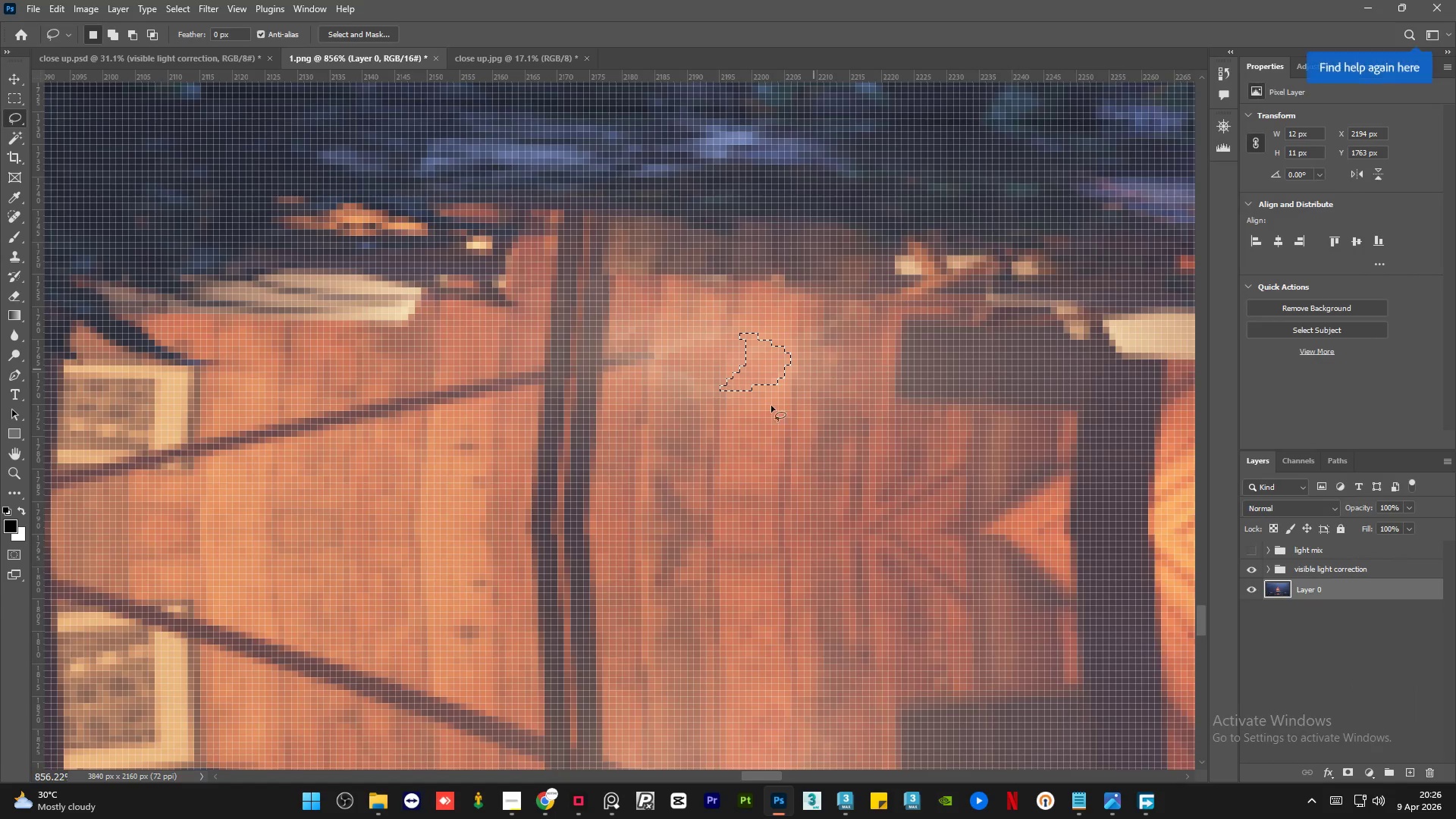 
key(Control+D)
 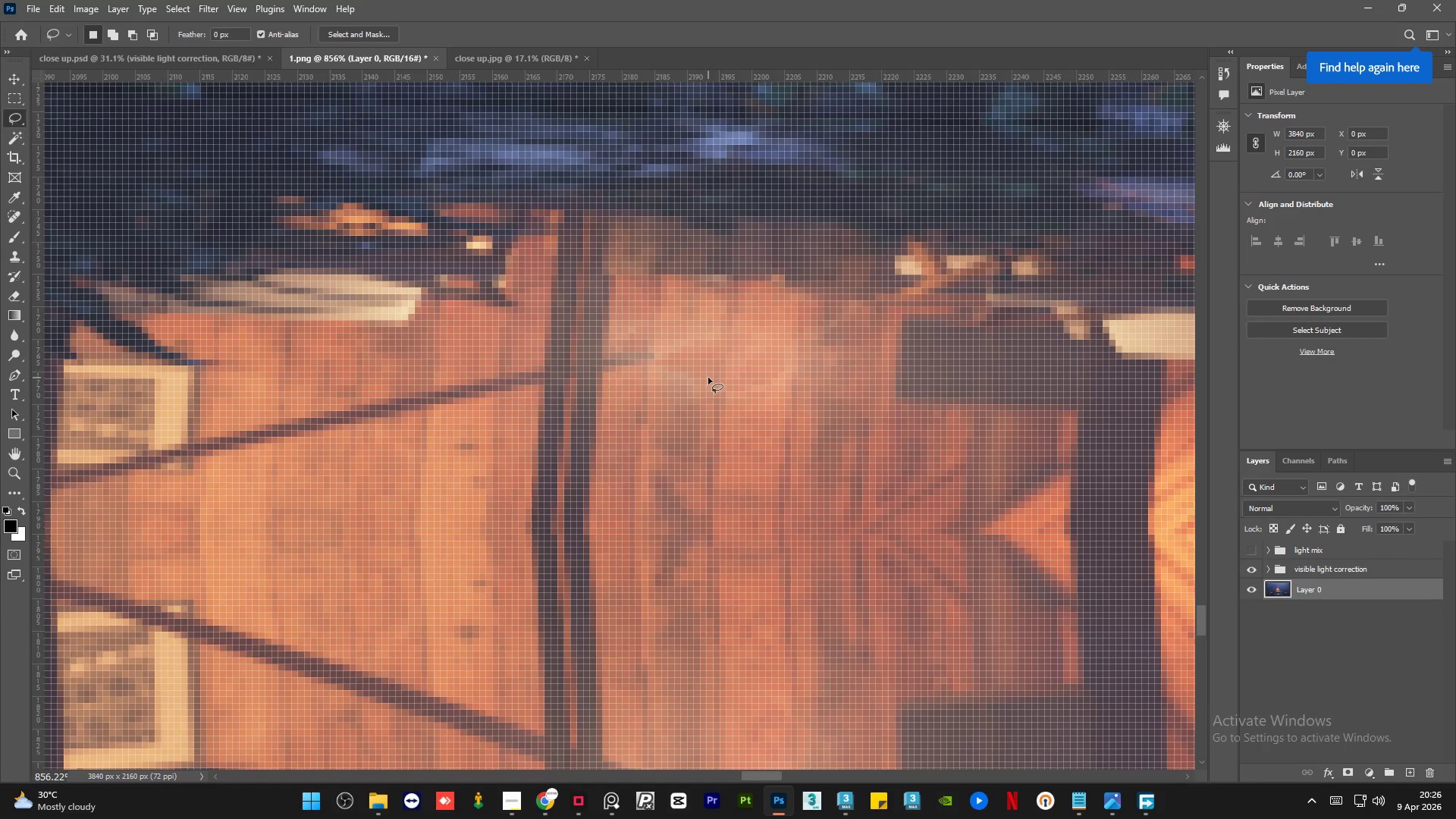 
left_click_drag(start_coordinate=[705, 376], to_coordinate=[697, 372])
 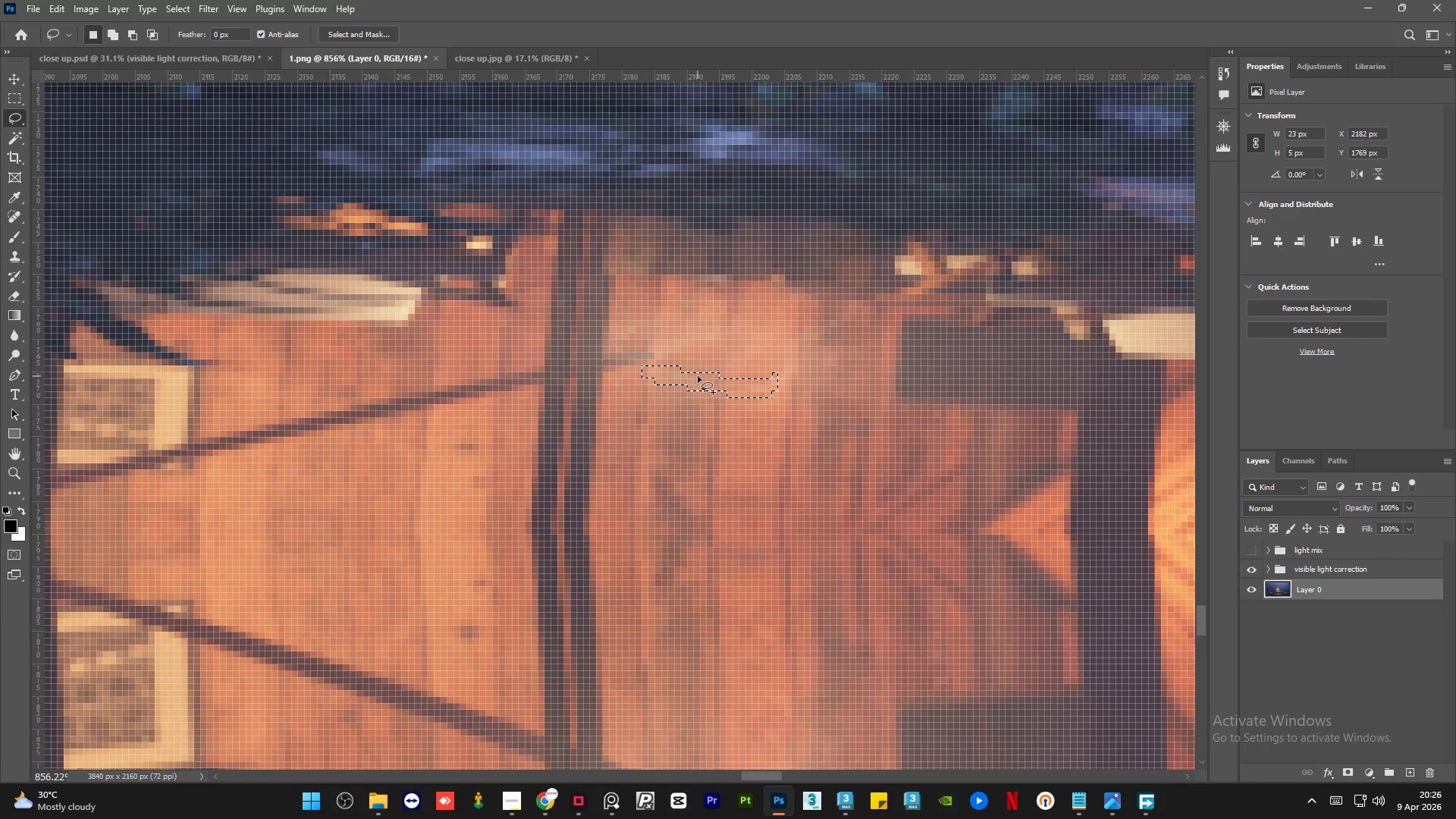 
key(Shift+F5)
 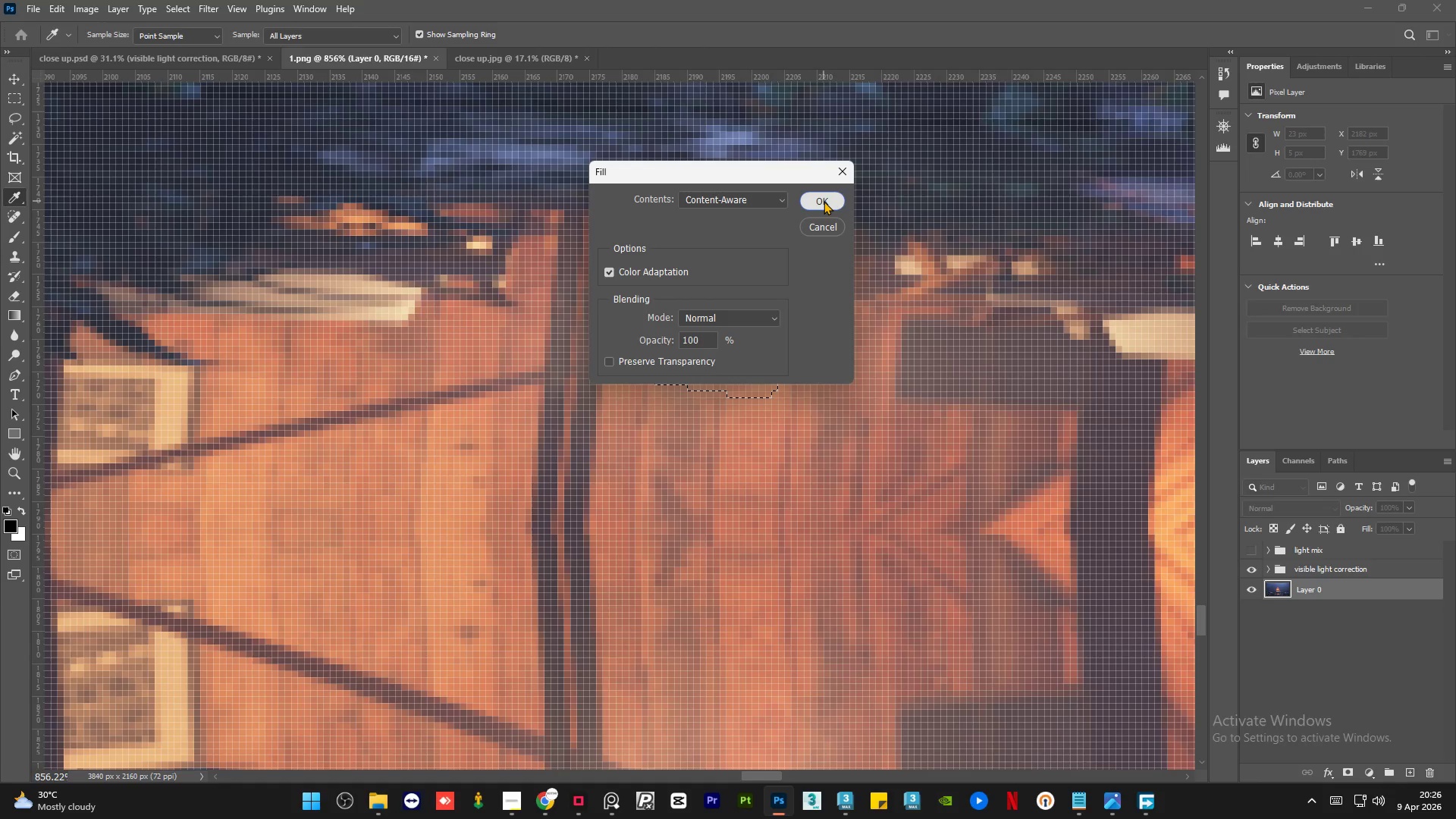 
key(Control+D)
 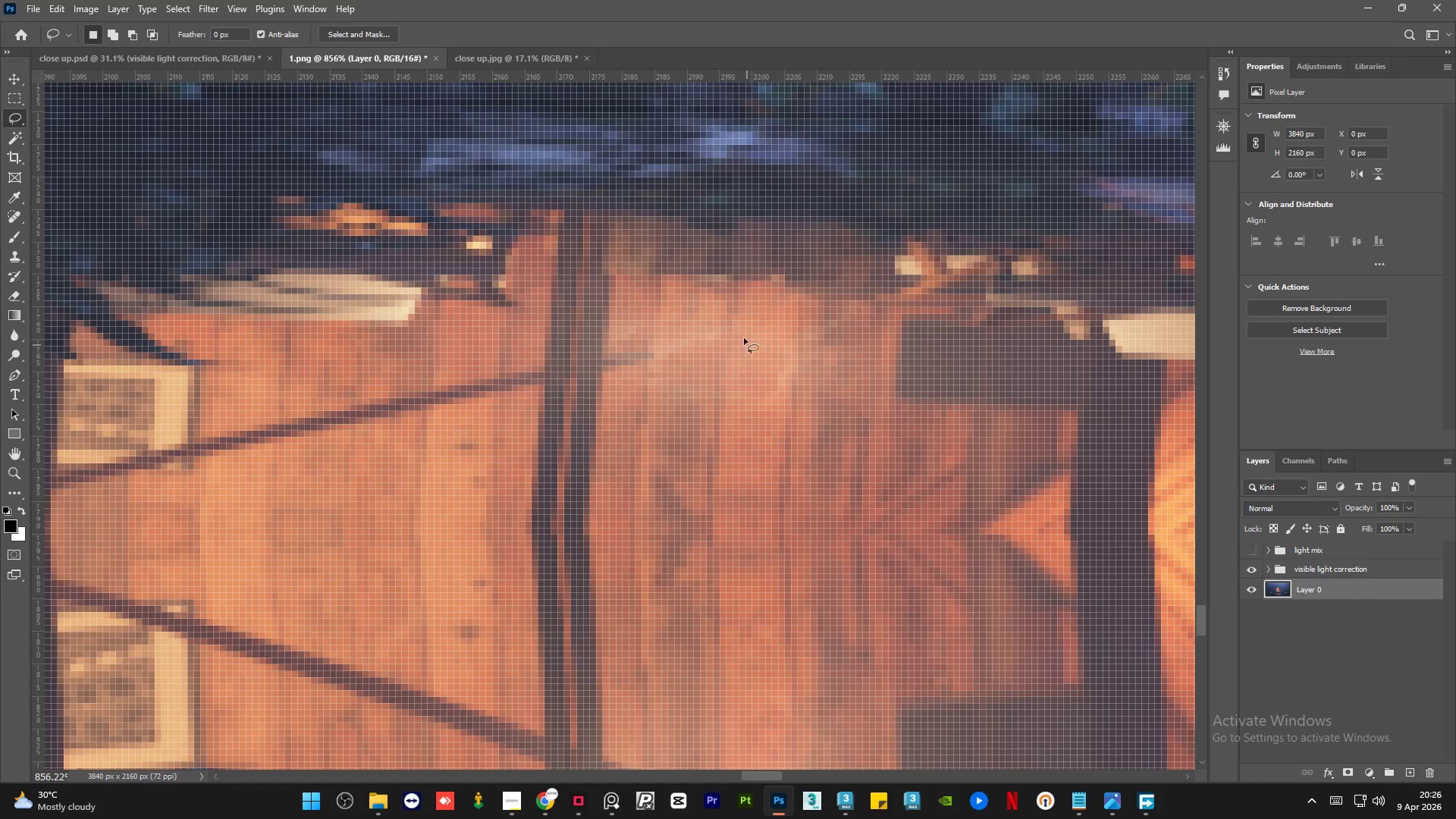 
left_click_drag(start_coordinate=[740, 331], to_coordinate=[729, 331])
 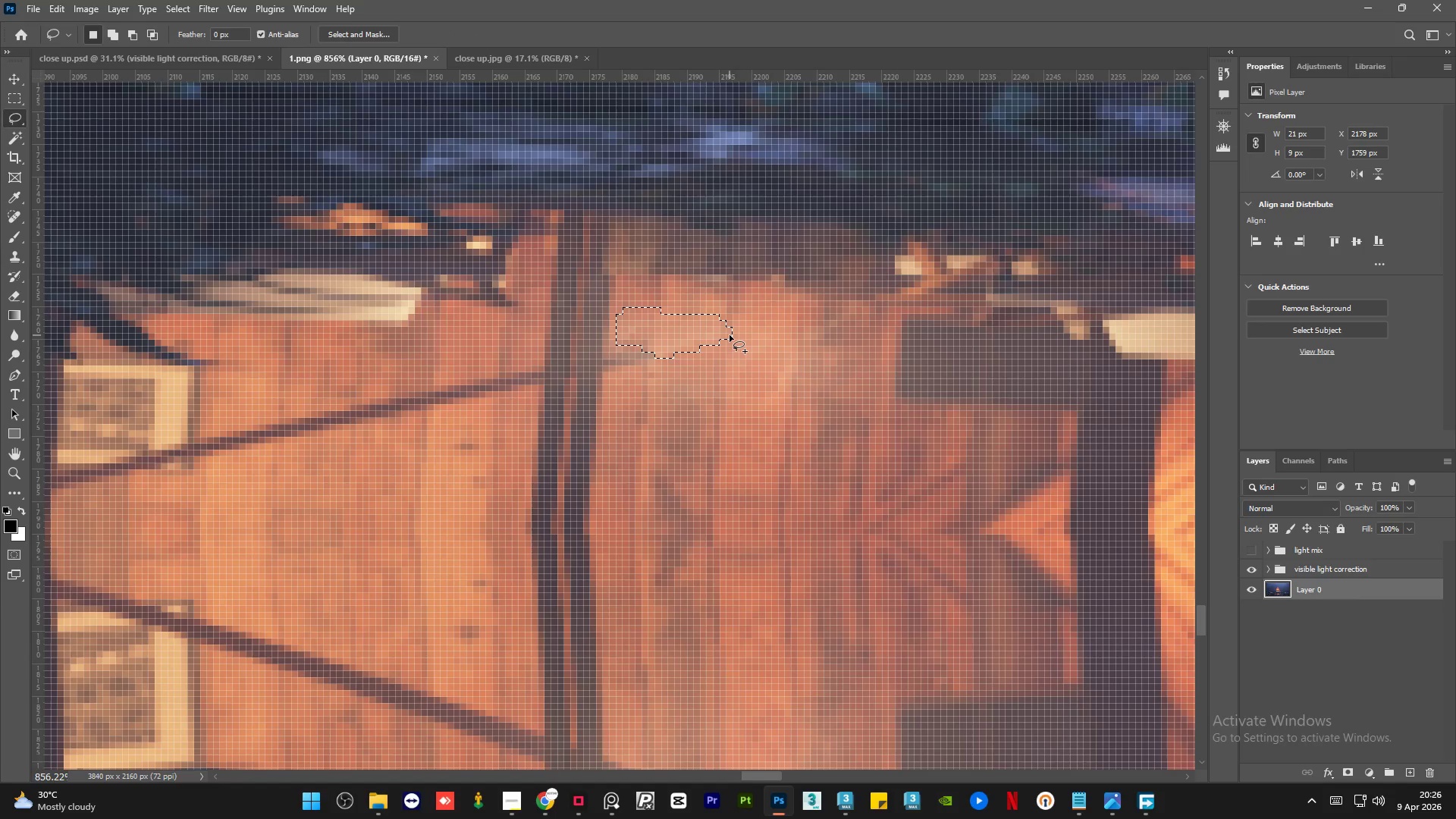 
key(Shift+F5)
 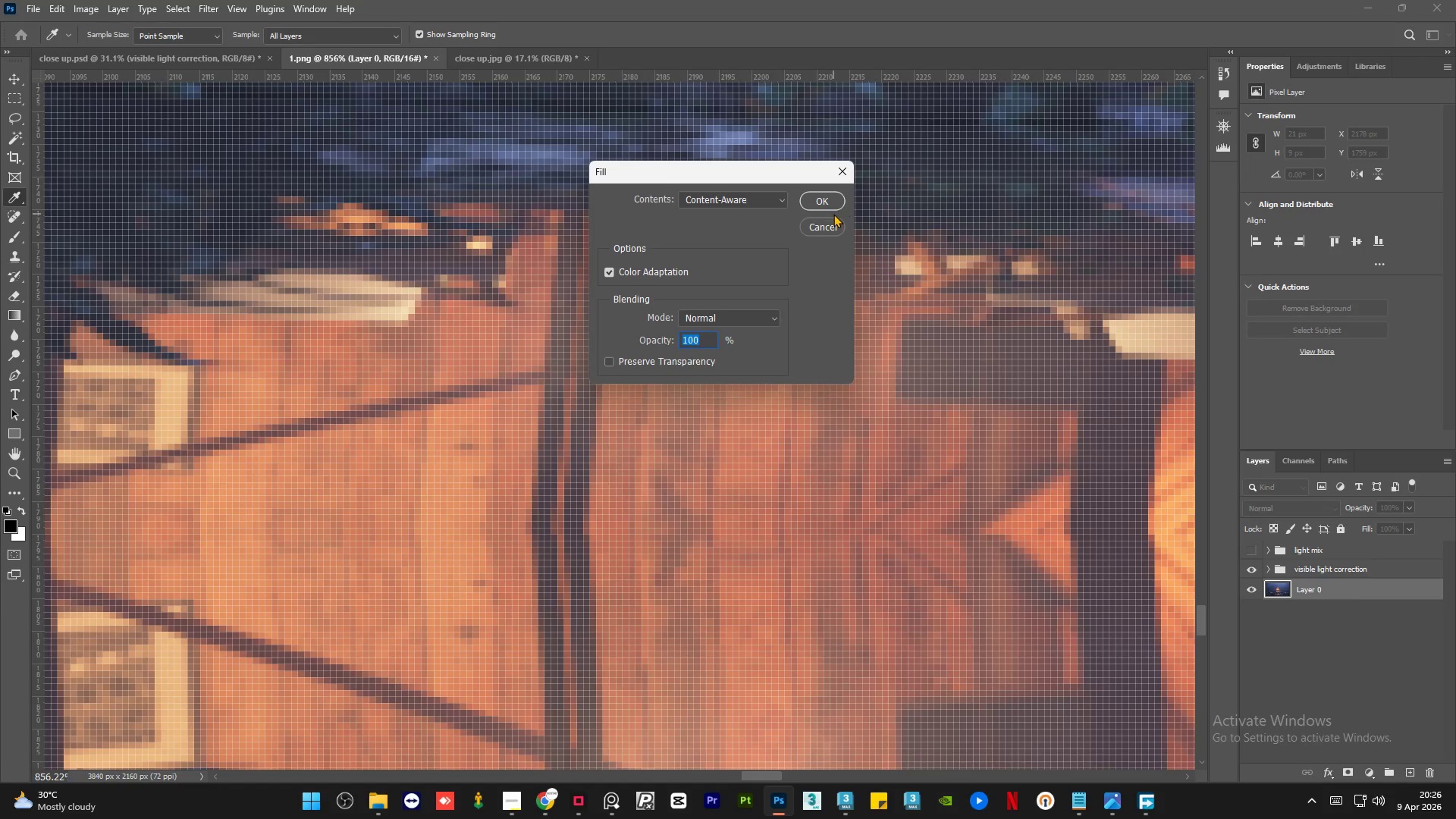 
left_click([828, 202])
 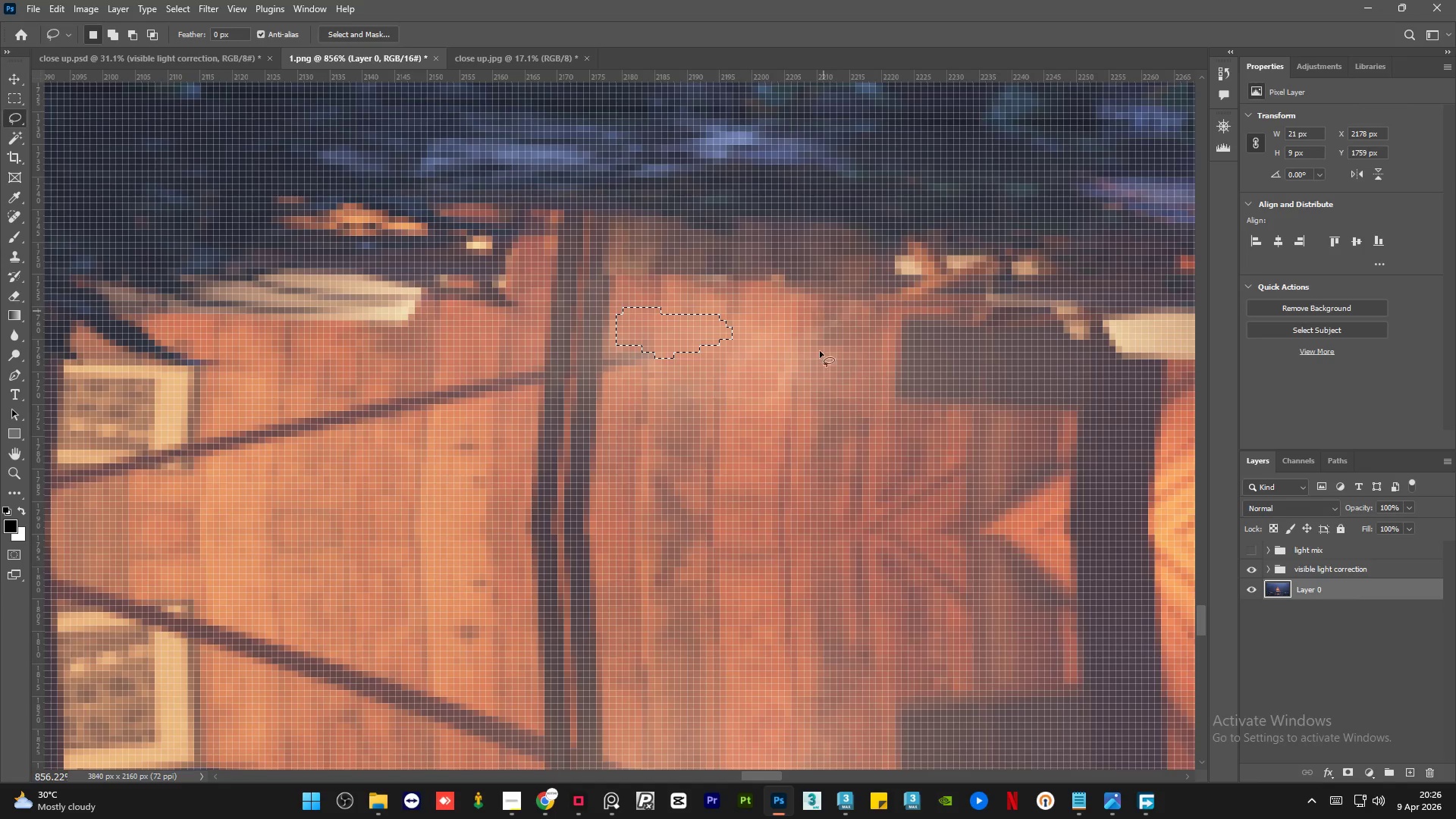 
key(Control+D)
 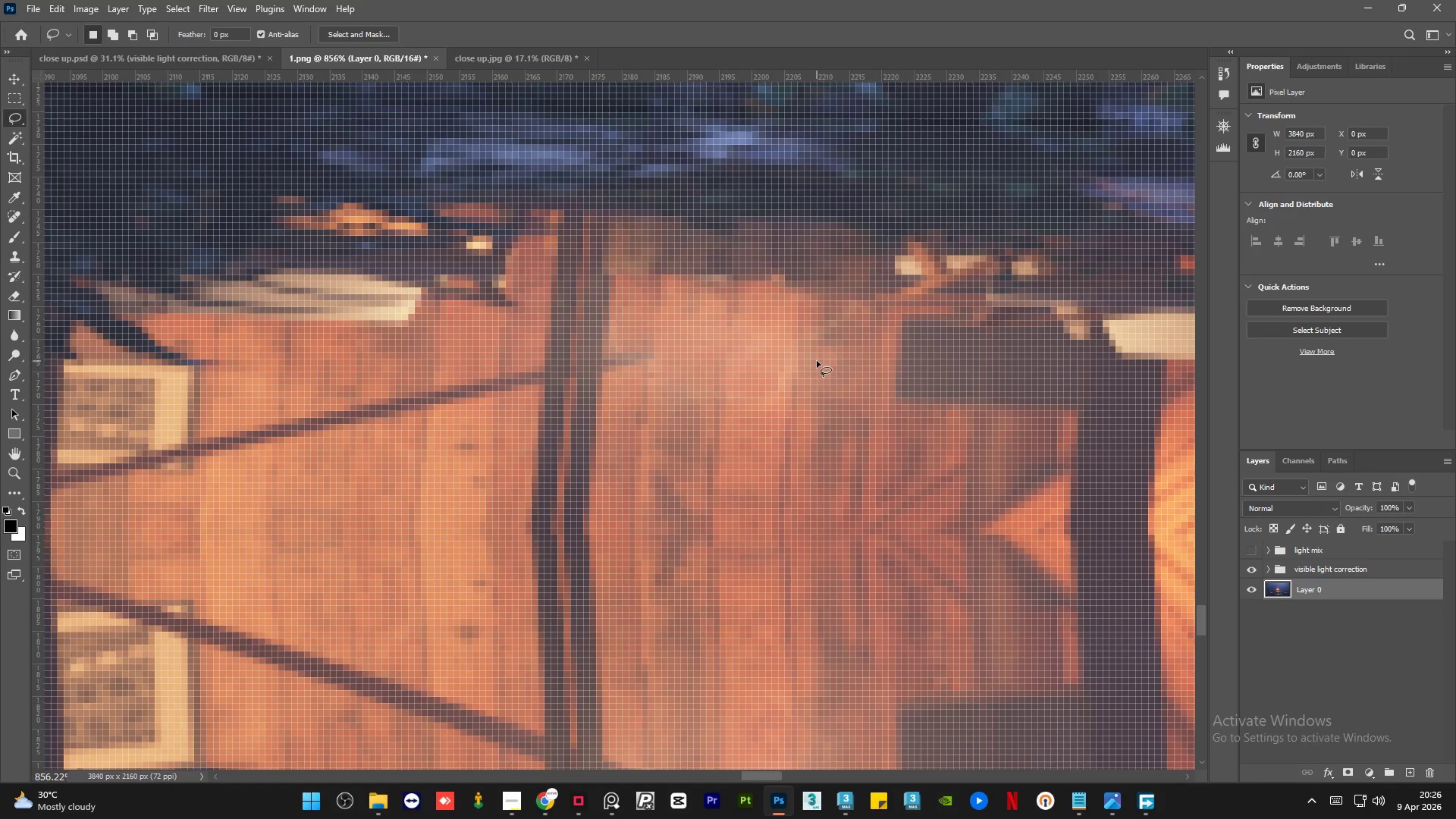 
hold_key(key=AltLeft, duration=1.52)
 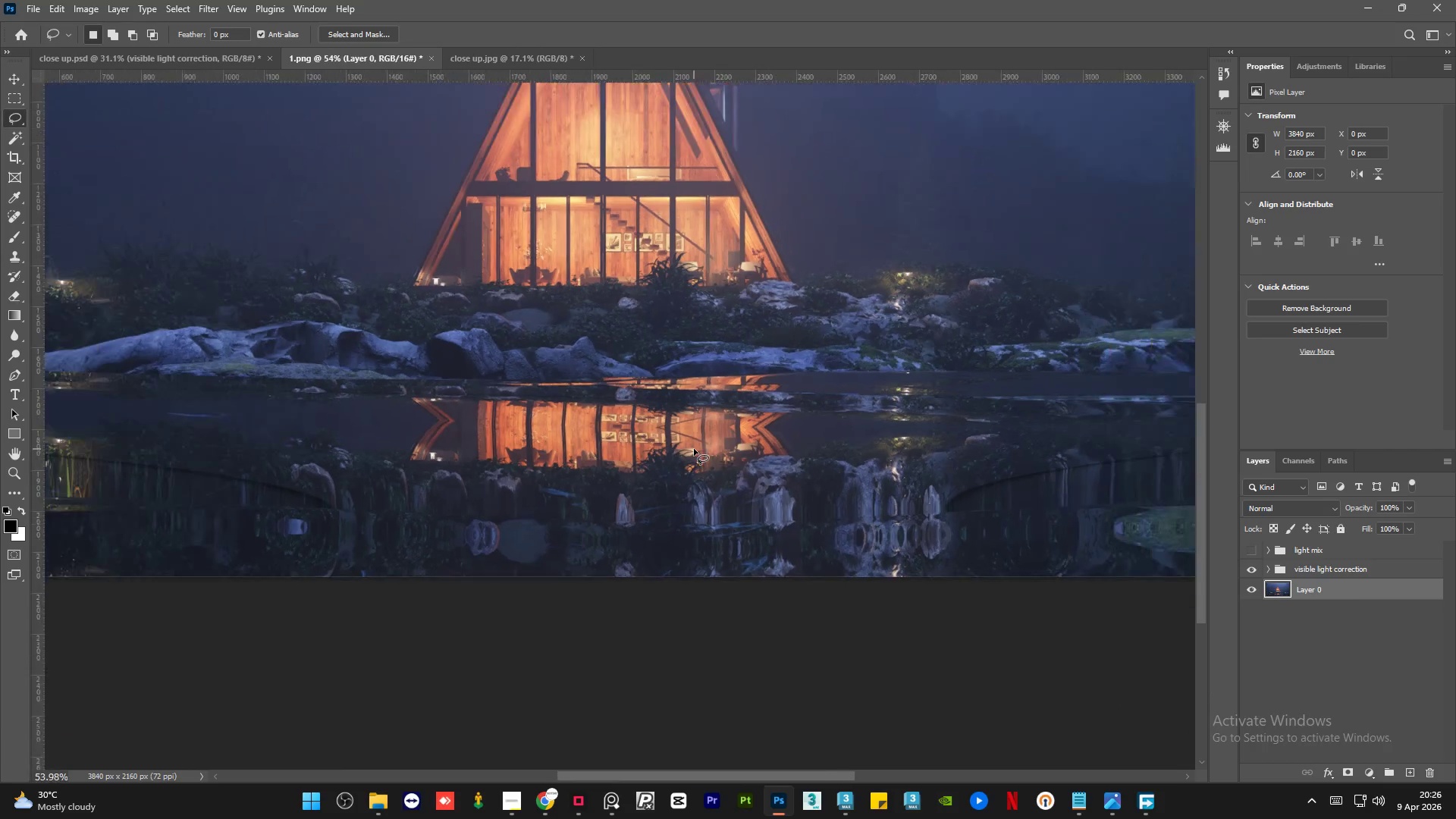 
hold_key(key=AltLeft, duration=0.66)
 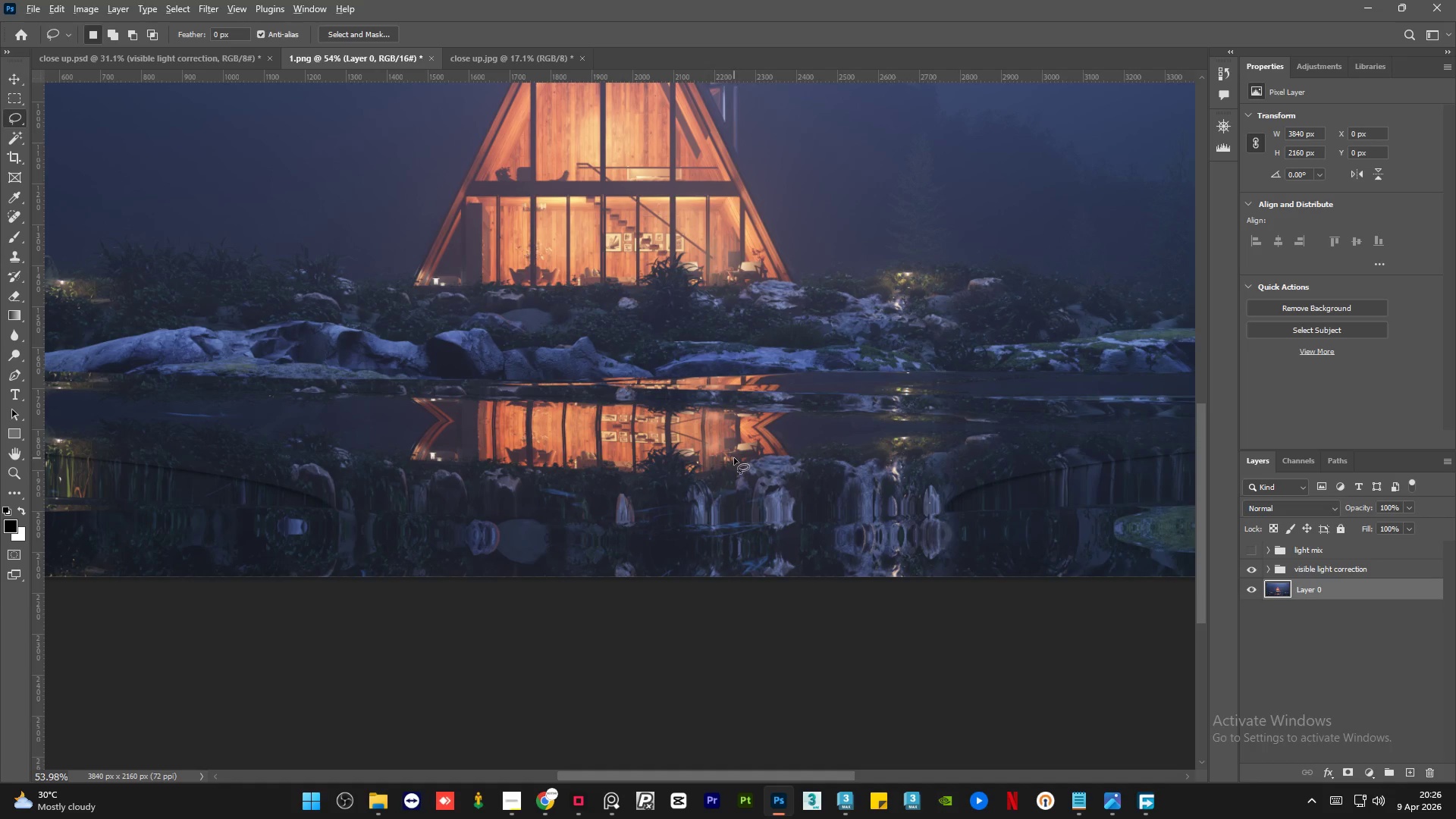 
hold_key(key=AltLeft, duration=0.44)
 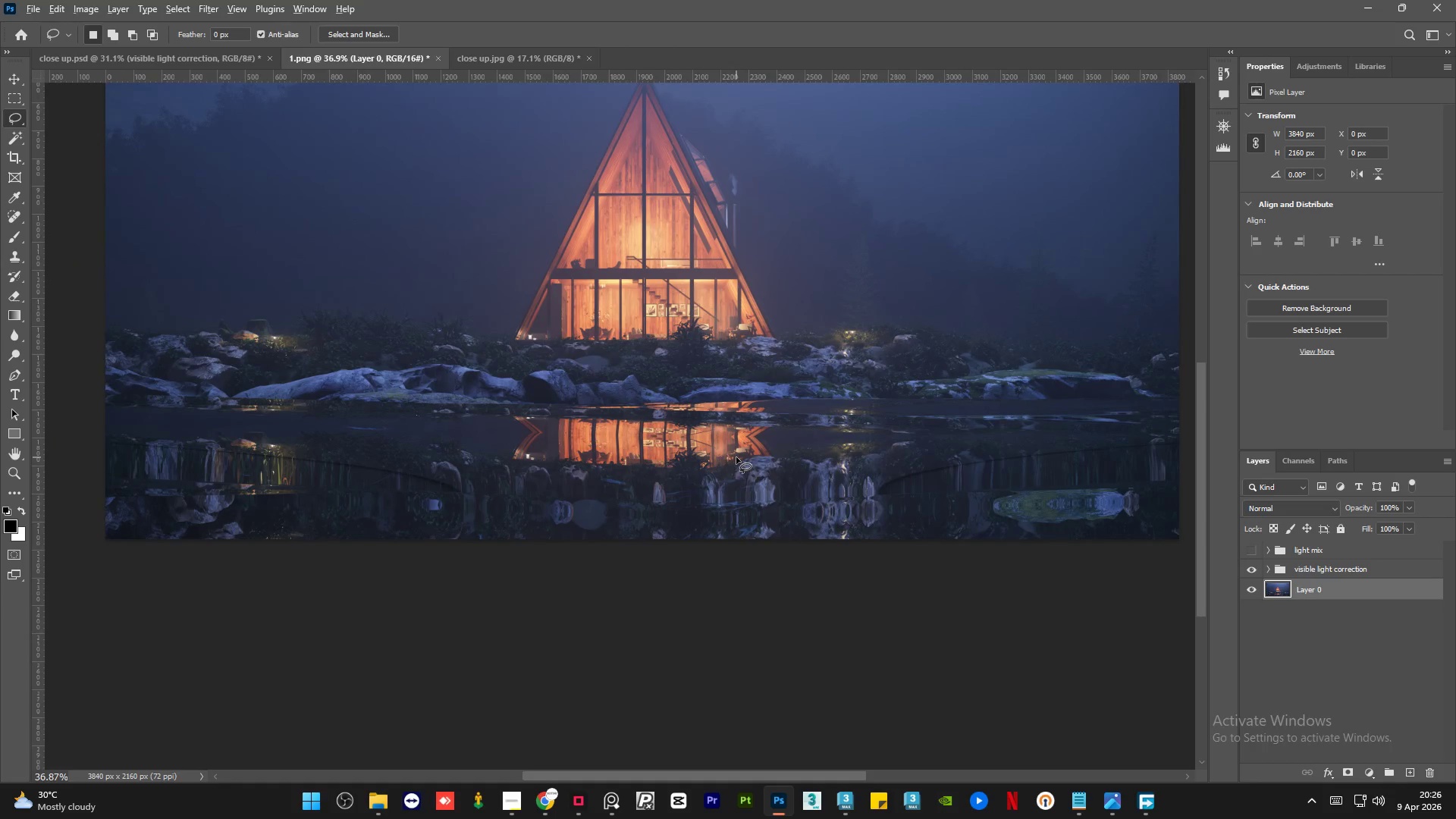 
scroll: coordinate [694, 449], scroll_direction: down, amount: 29.0
 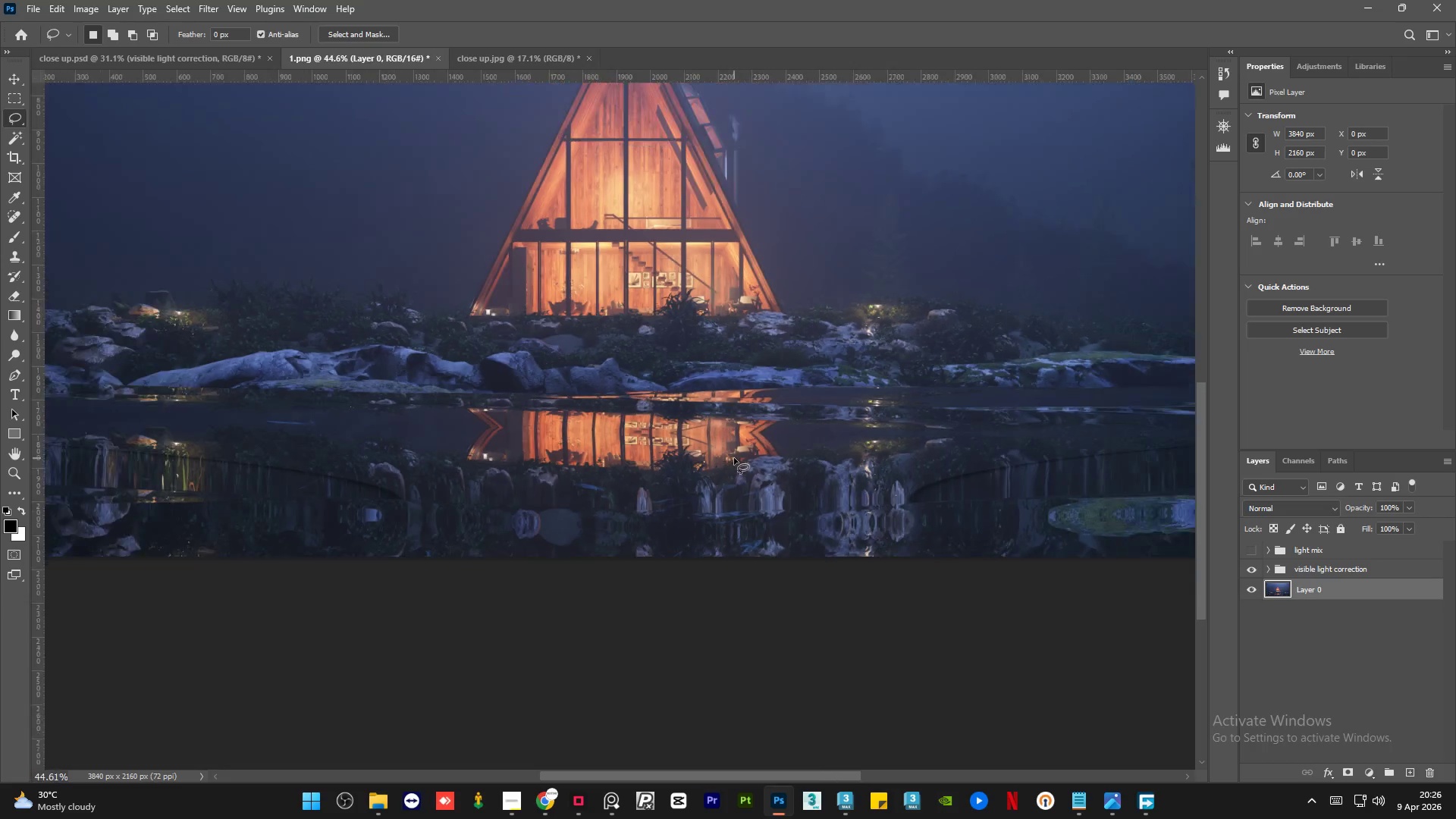 
hold_key(key=AltLeft, duration=0.83)
 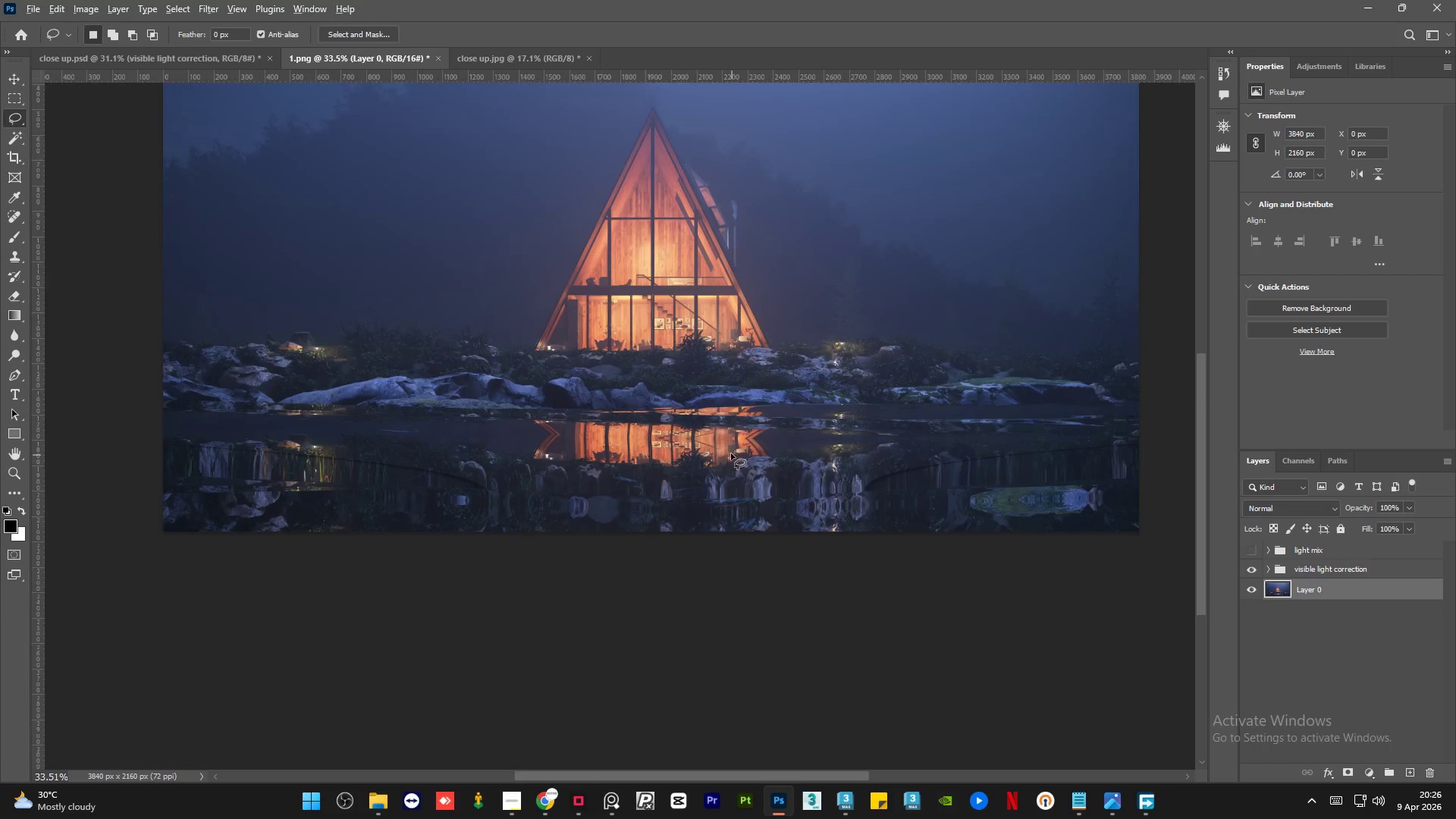 
scroll: coordinate [736, 457], scroll_direction: down, amount: 5.0
 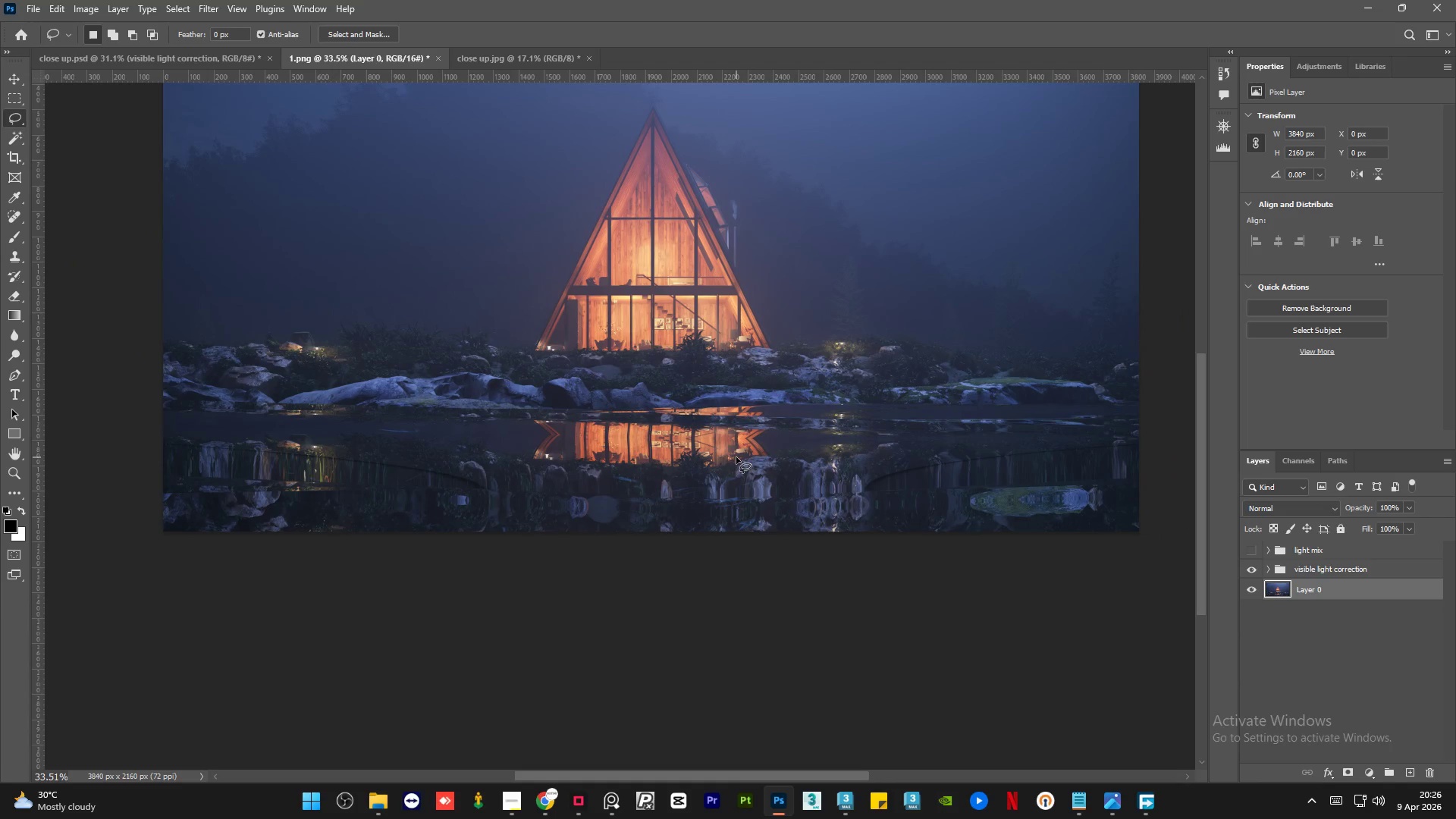 
hold_key(key=AltLeft, duration=1.52)
 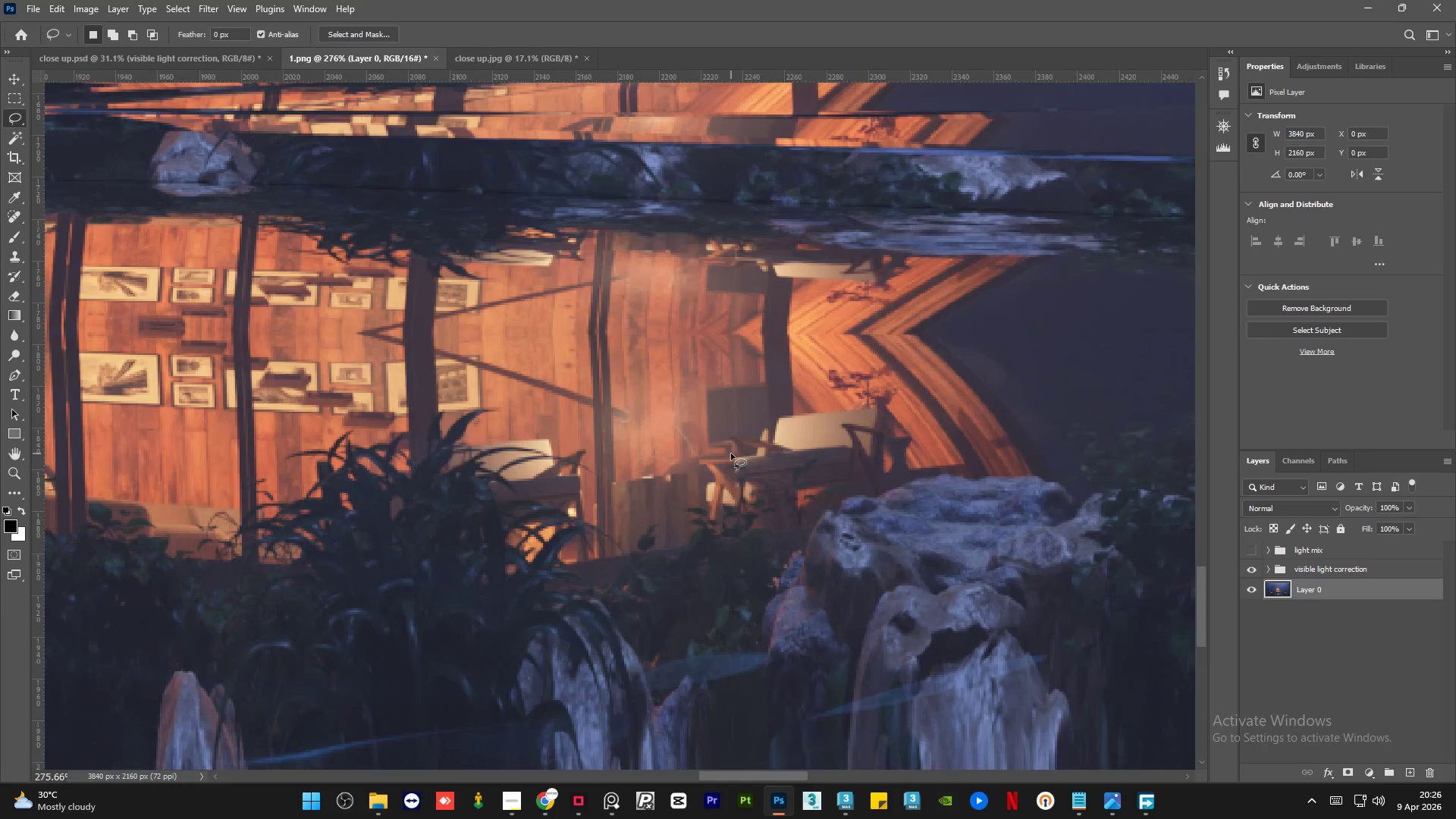 
hold_key(key=AltLeft, duration=1.5)
 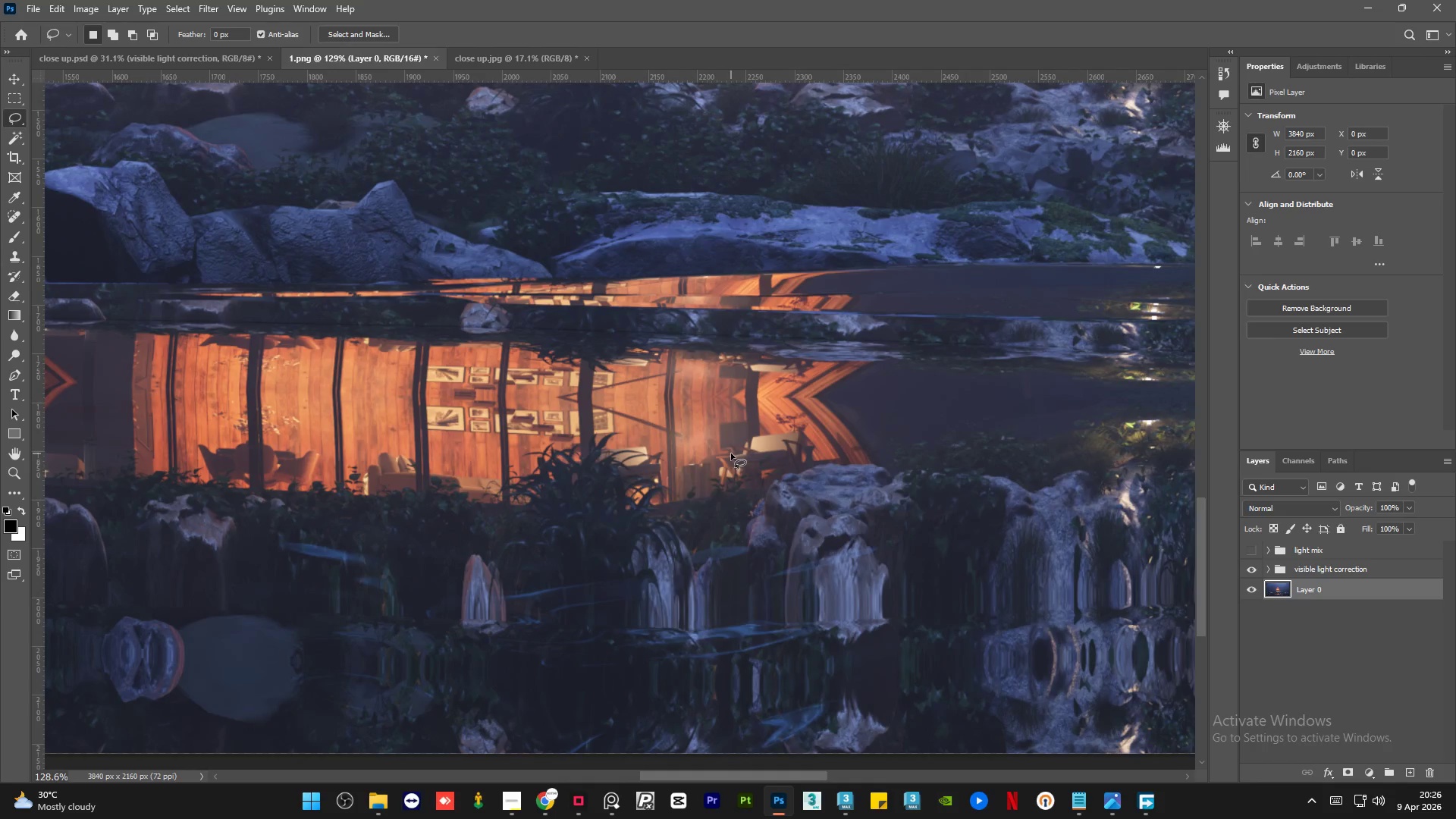 
scroll: coordinate [731, 453], scroll_direction: up, amount: 23.0
 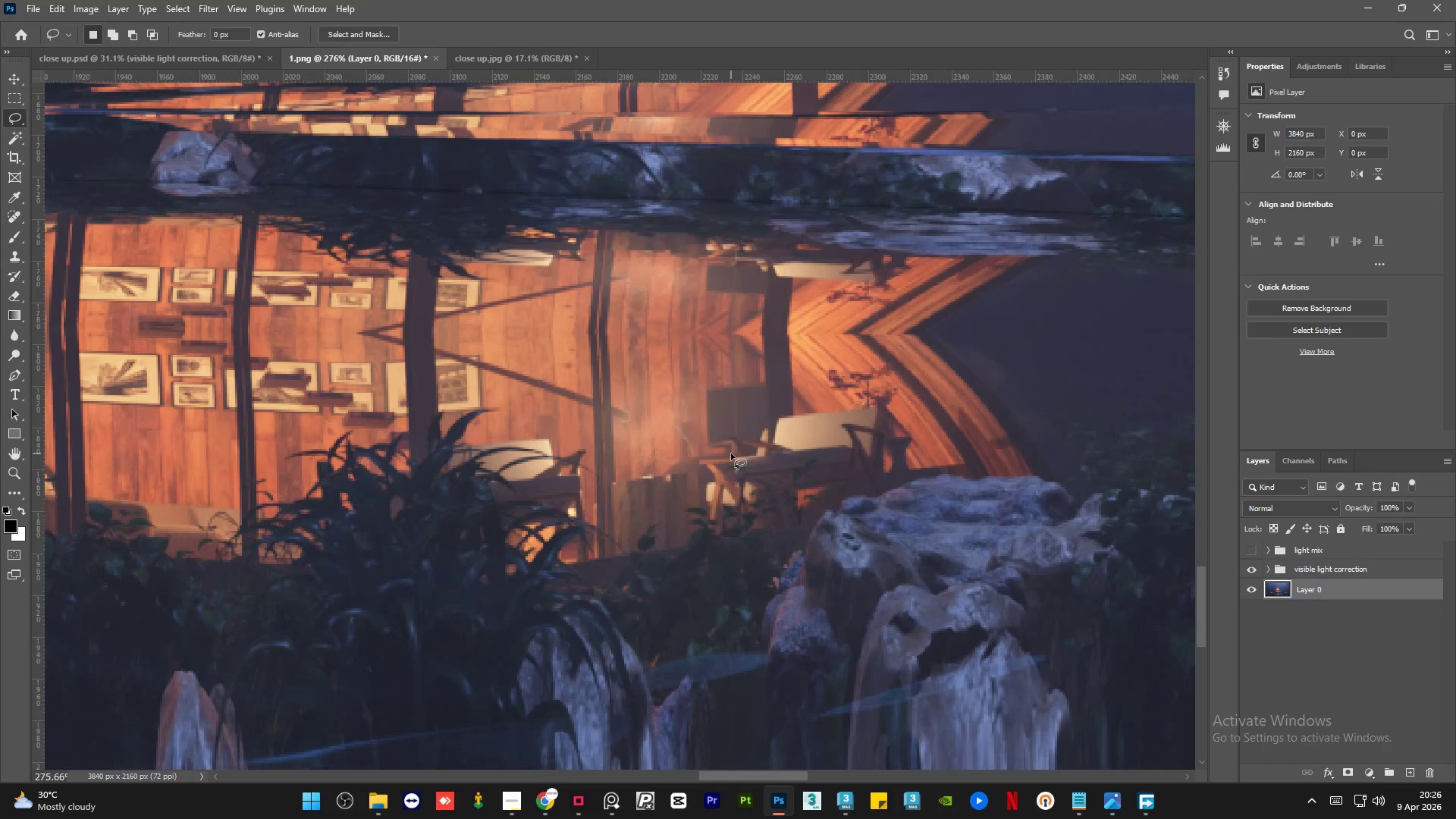 
hold_key(key=AltLeft, duration=1.51)
scroll: coordinate [731, 453], scroll_direction: down, amount: 8.0
 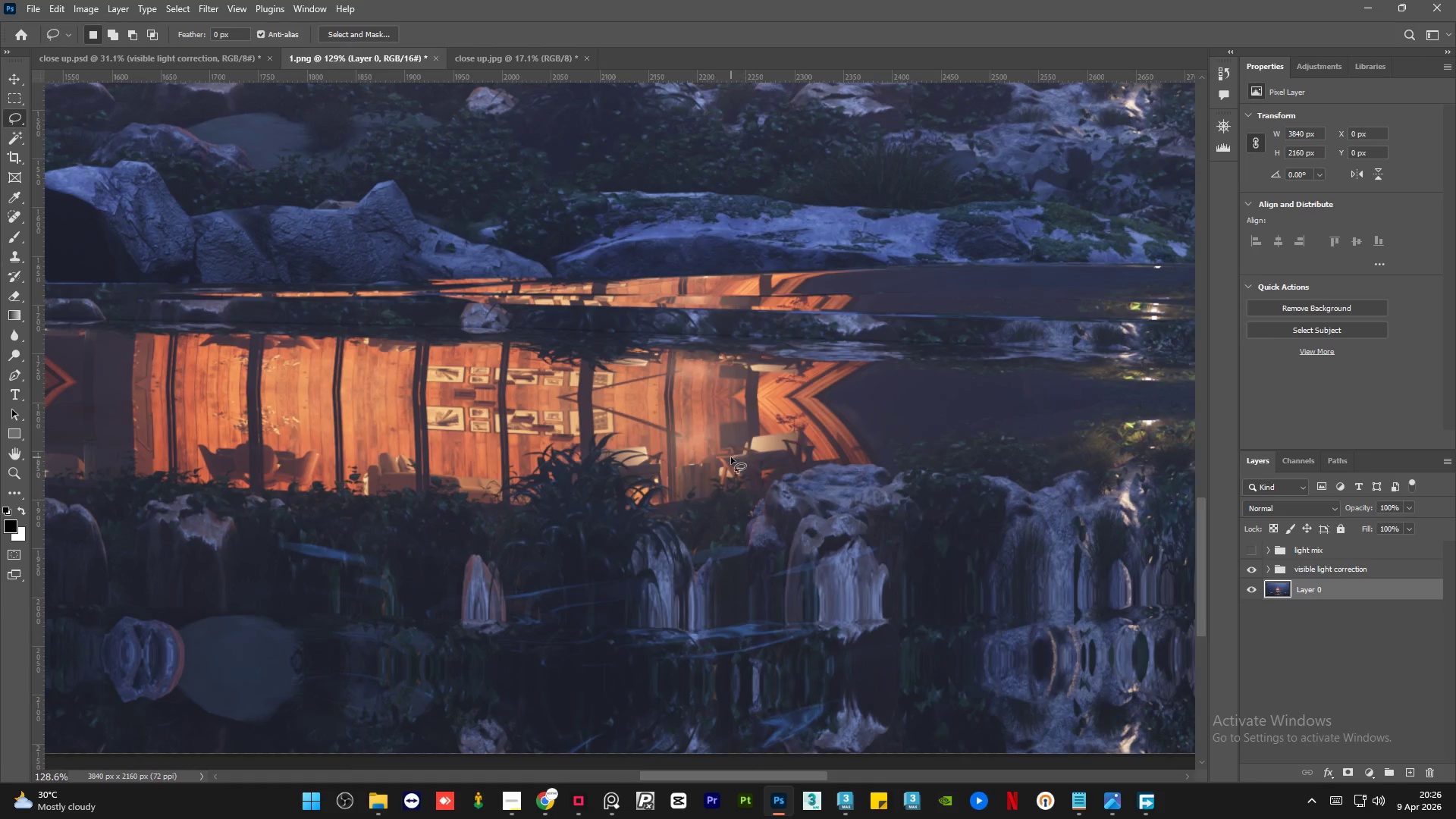 
hold_key(key=AltLeft, duration=0.69)
 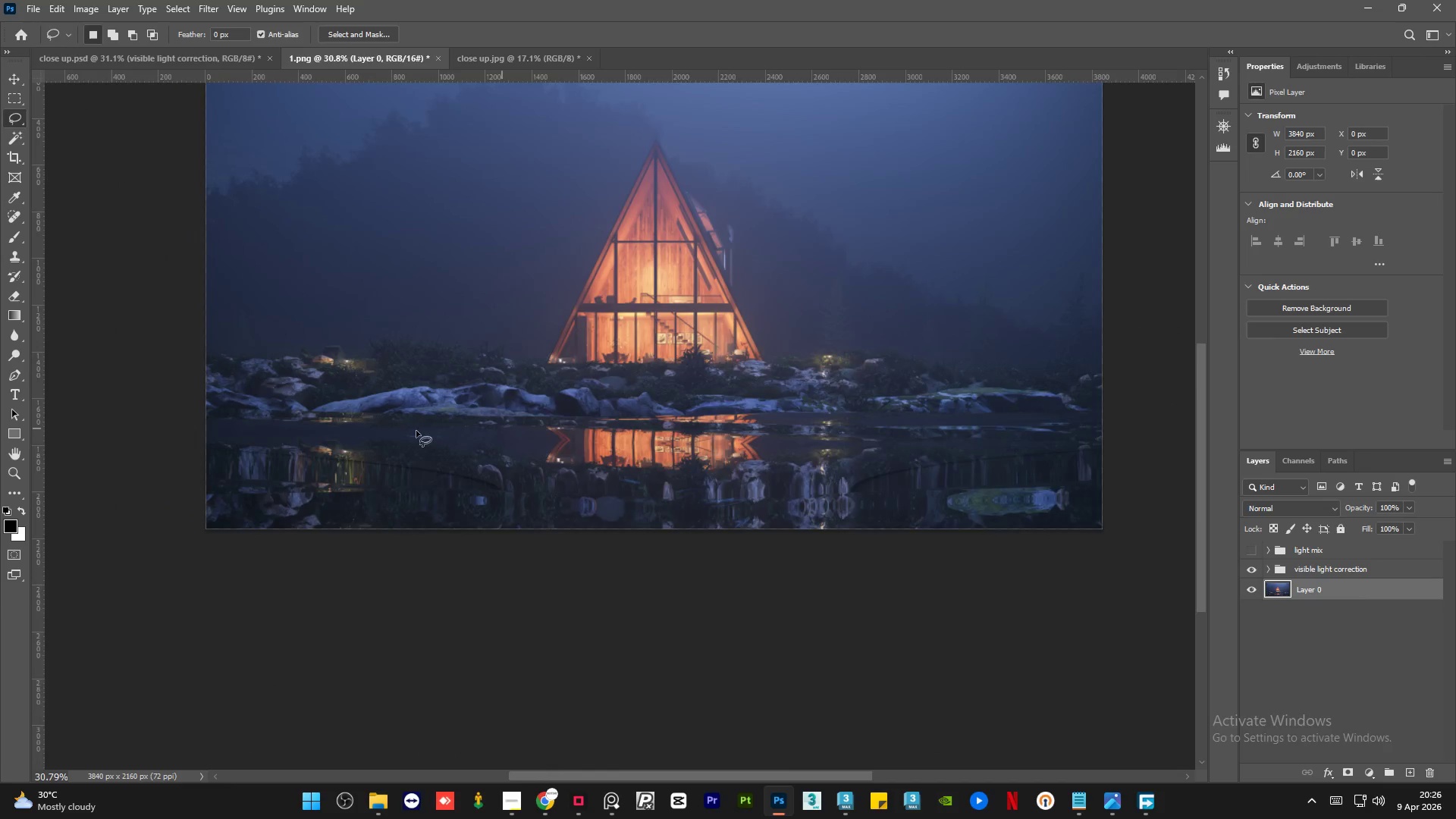 
hold_key(key=AltLeft, duration=0.77)
 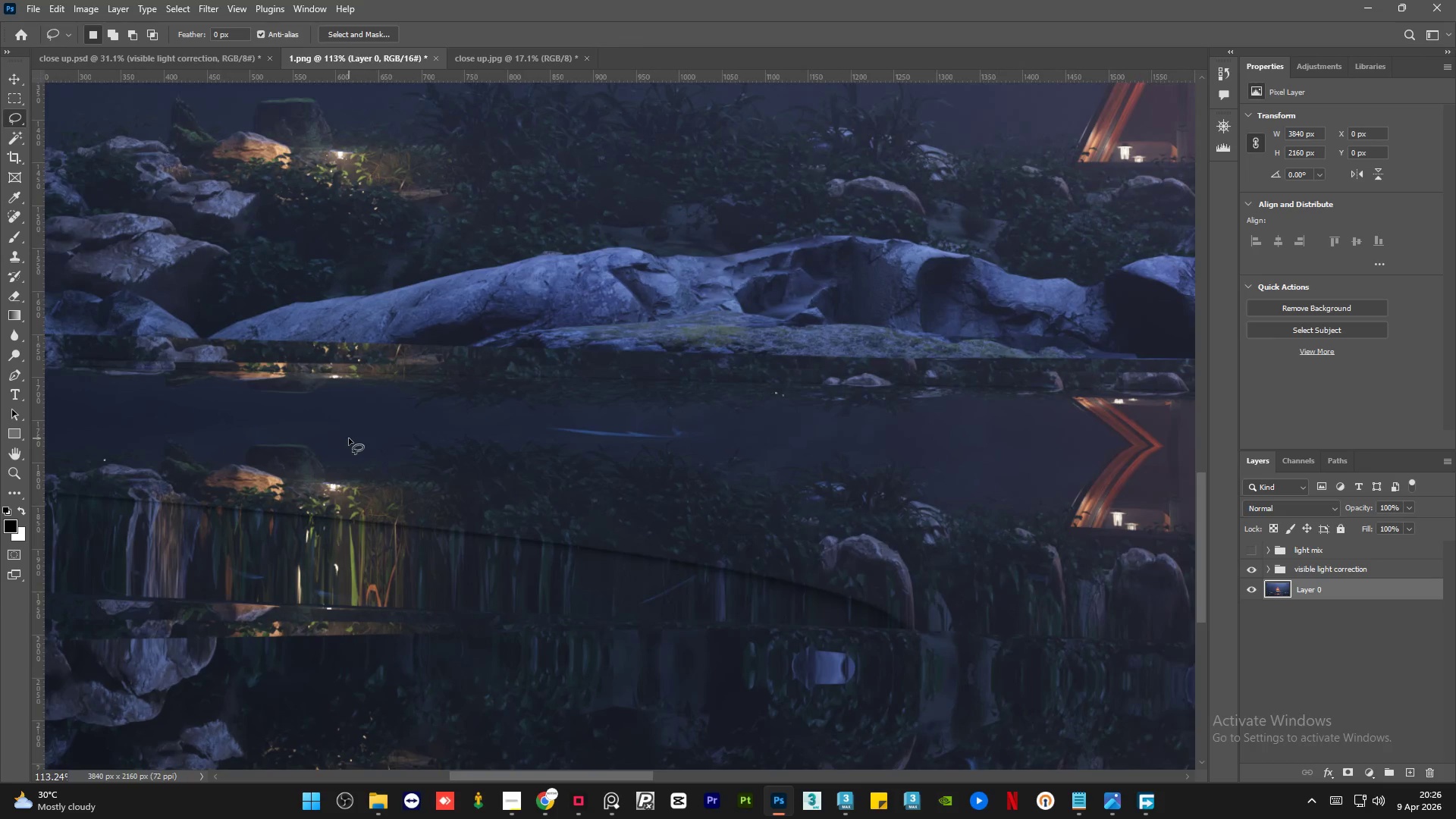 
scroll: coordinate [726, 459], scroll_direction: down, amount: 15.0
 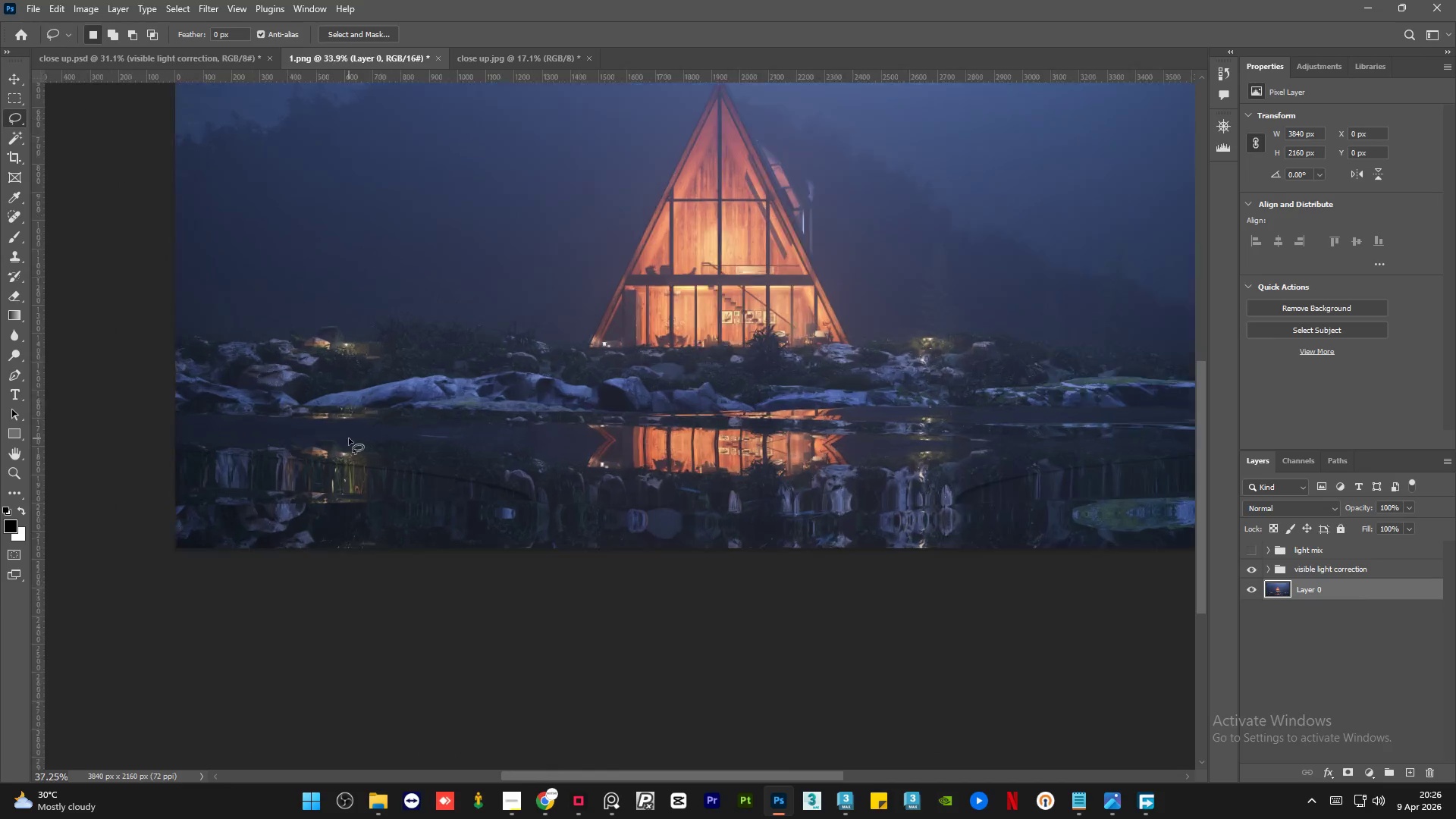 
scroll: coordinate [349, 438], scroll_direction: up, amount: 14.0
 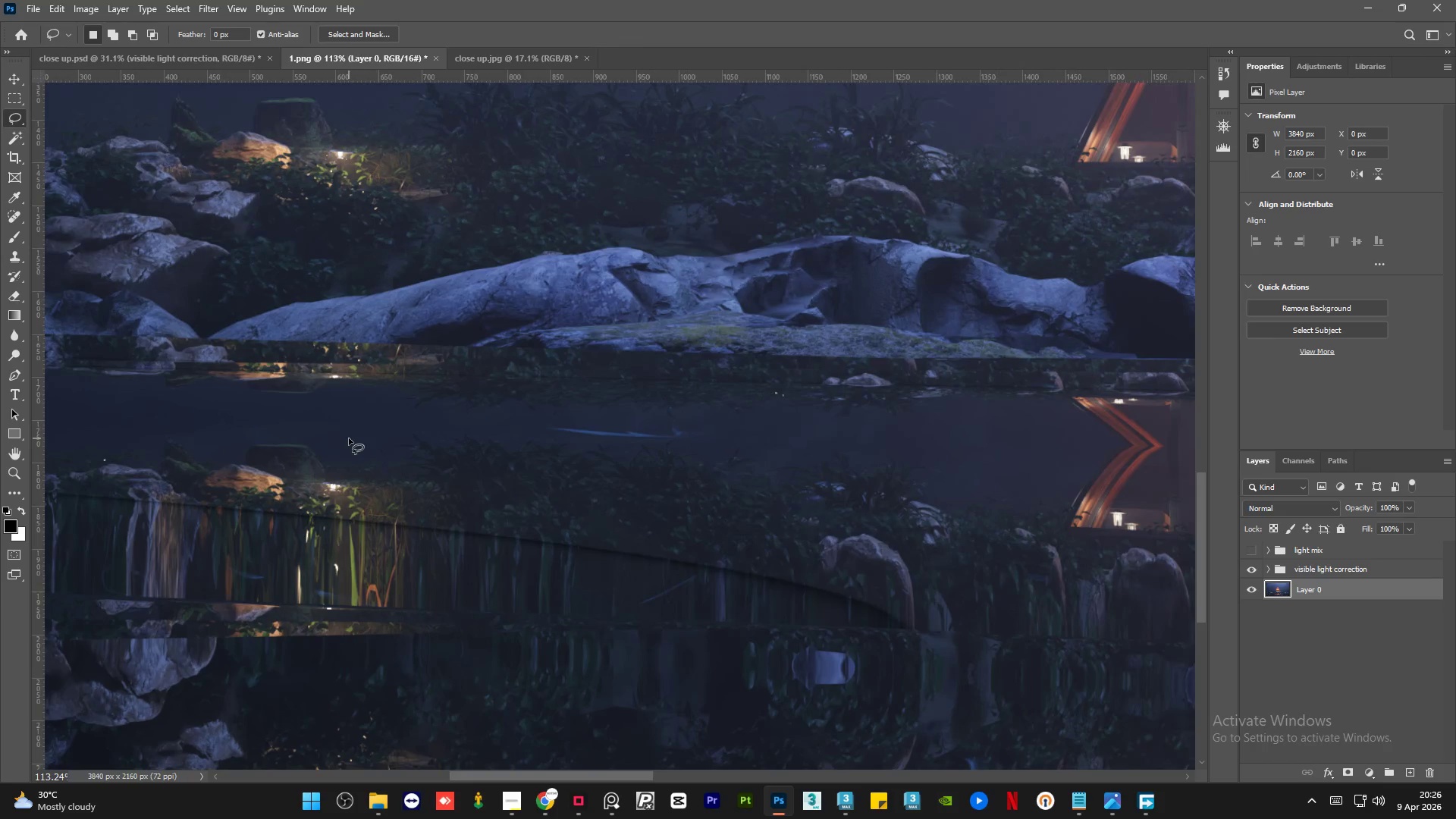 
hold_key(key=AltLeft, duration=1.2)
scroll: coordinate [212, 458], scroll_direction: up, amount: 1.0
 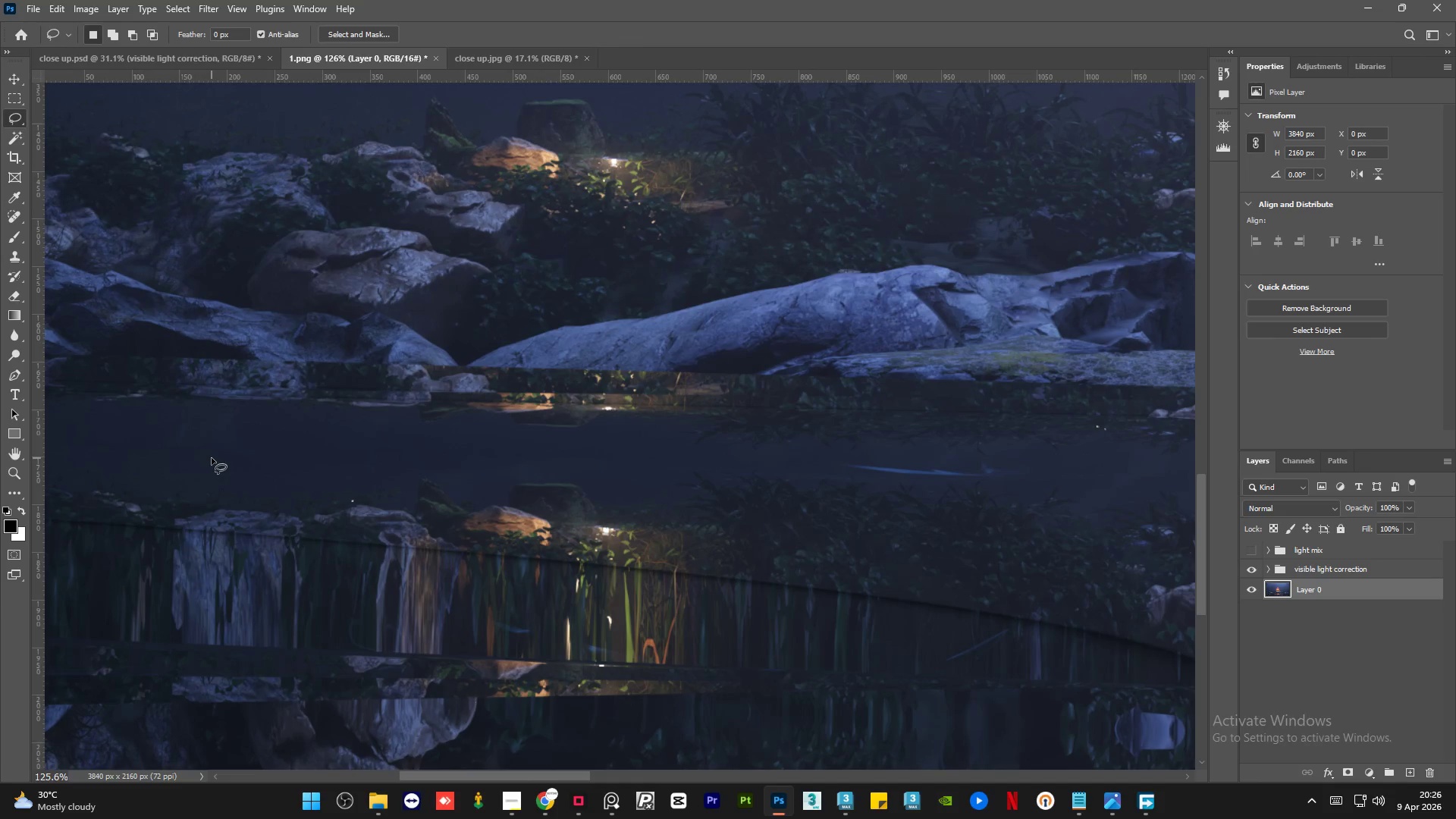 
hold_key(key=AltLeft, duration=1.5)
 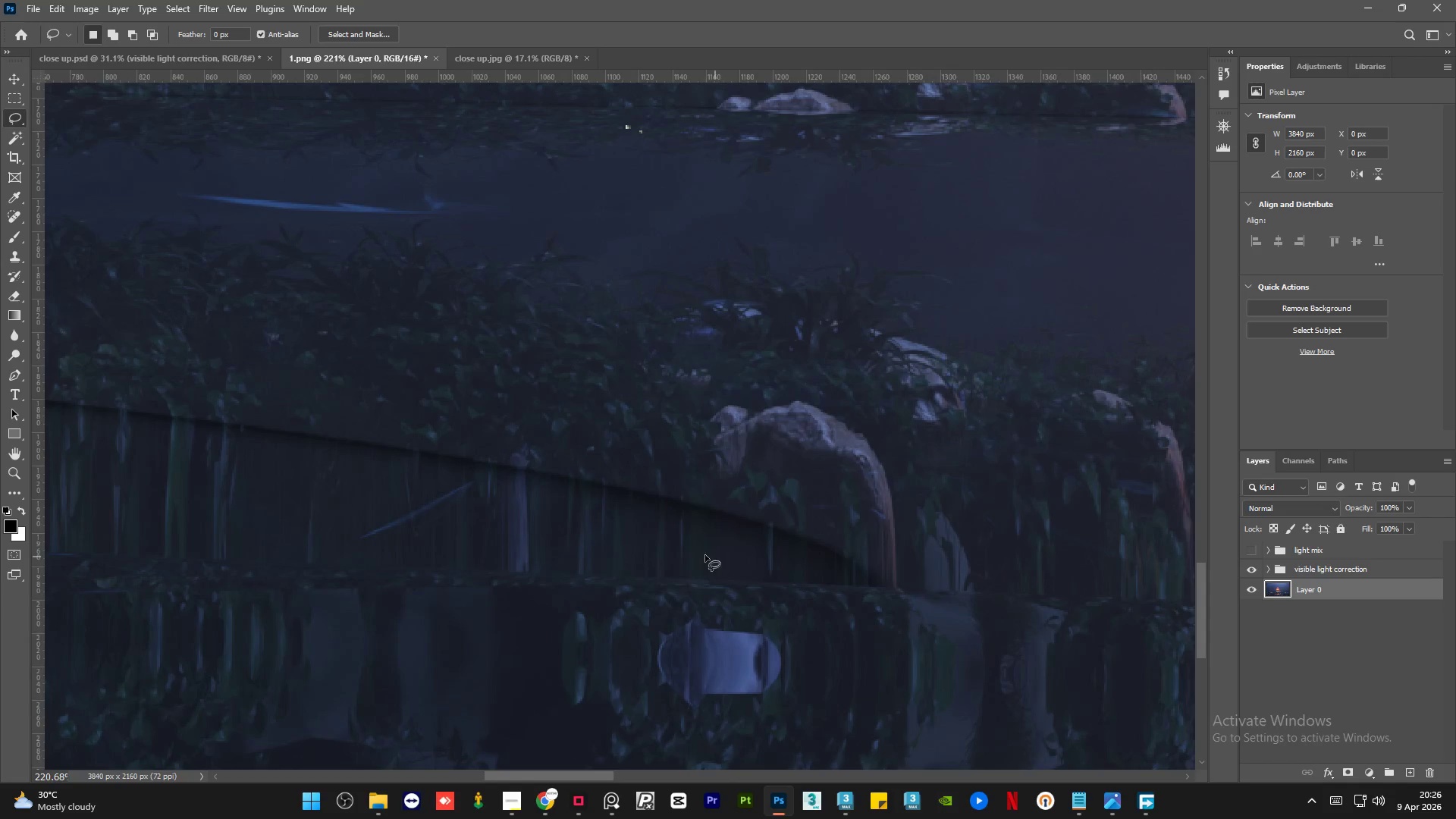 
key(Alt+AltLeft)
 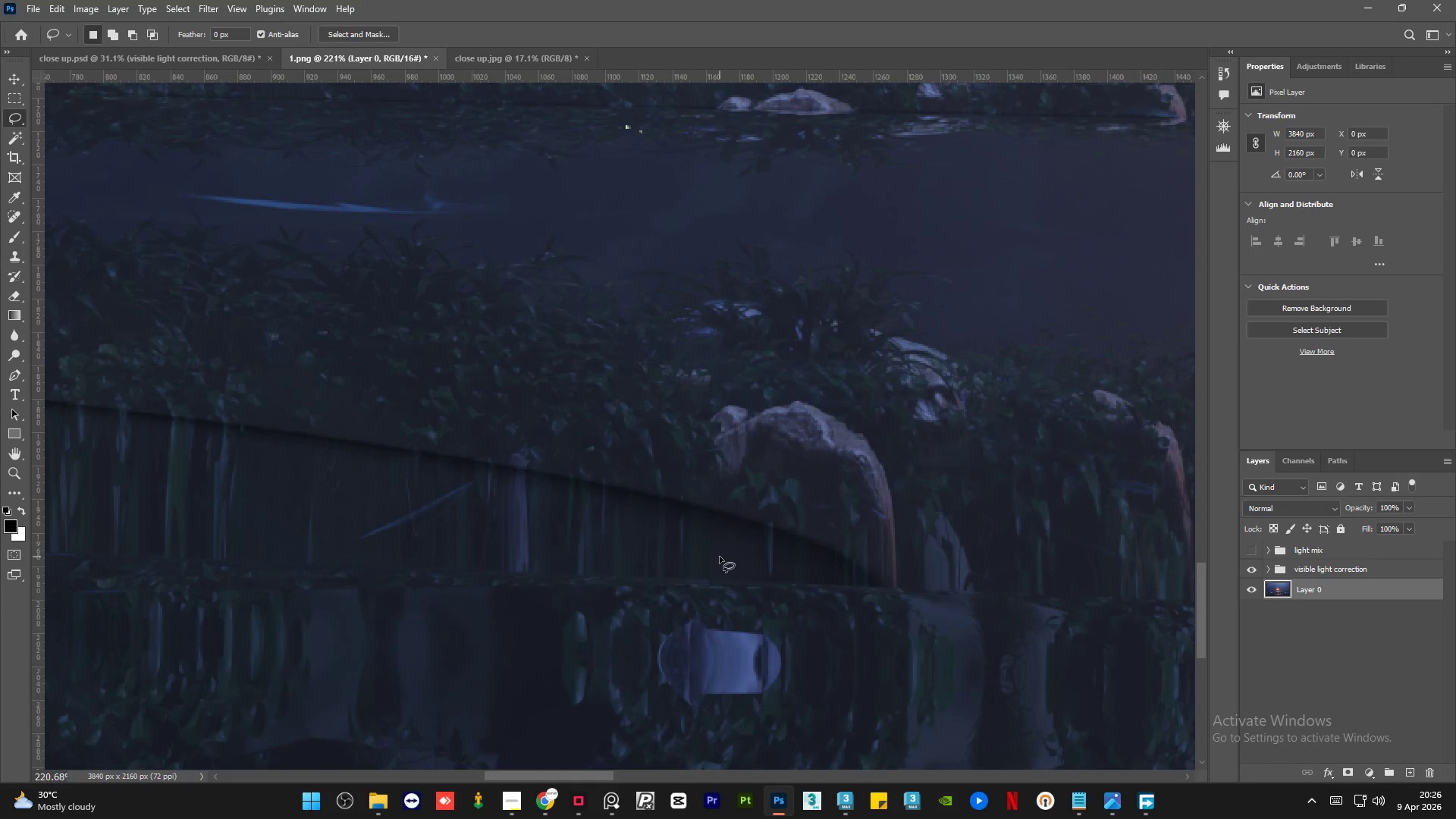 
key(Alt+AltLeft)
 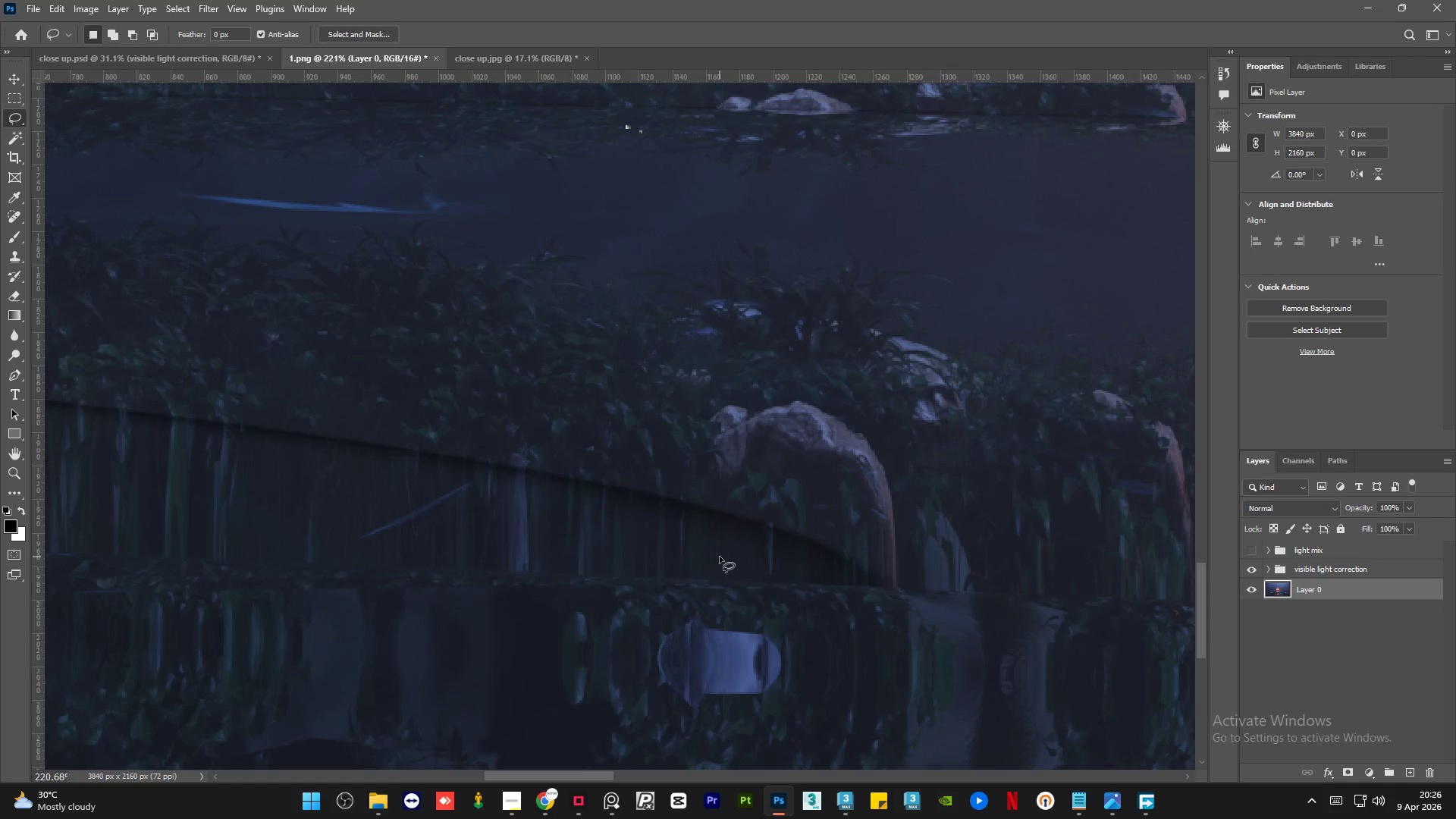 
key(Alt+AltLeft)
 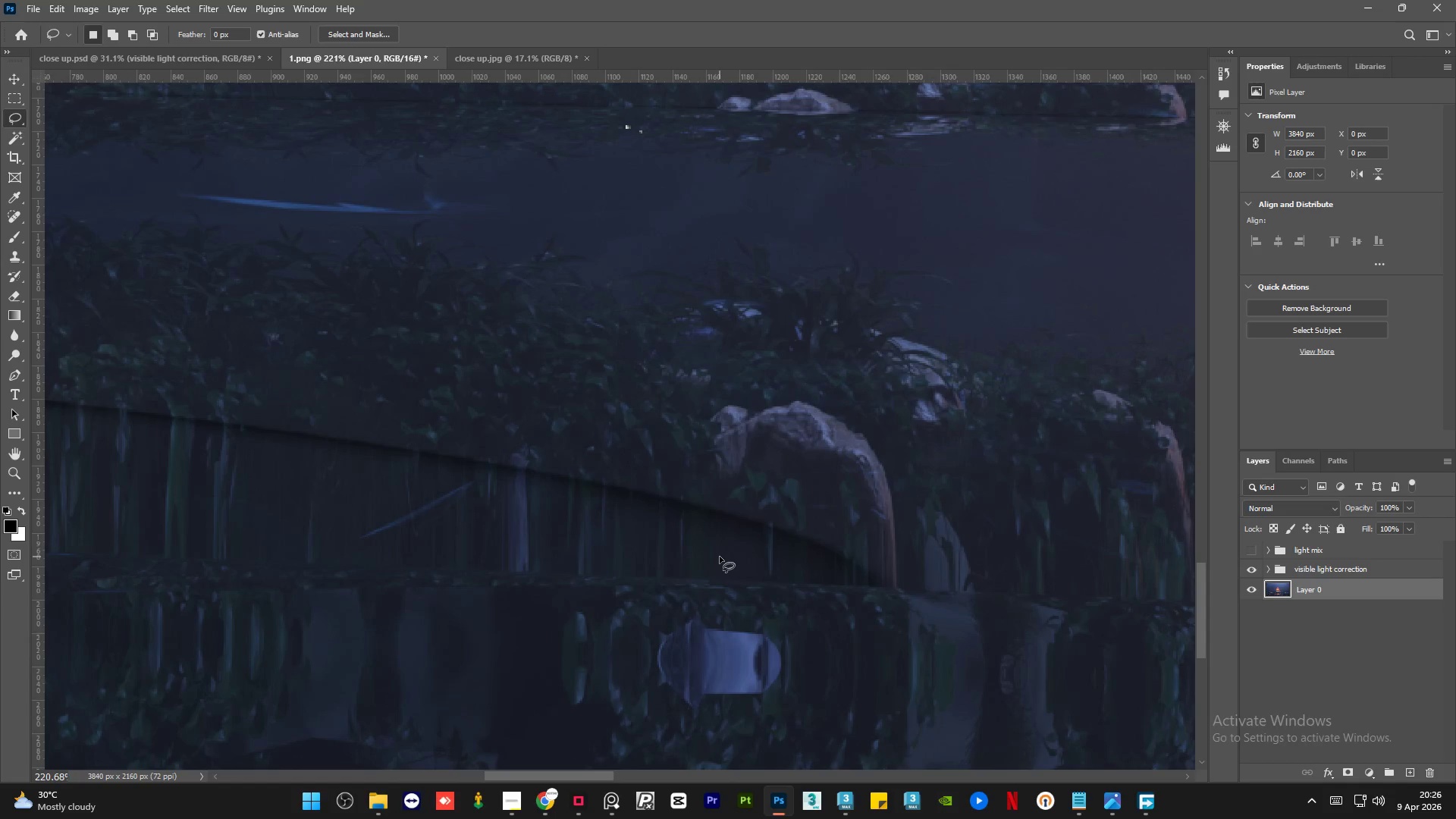 
key(Alt+AltLeft)
 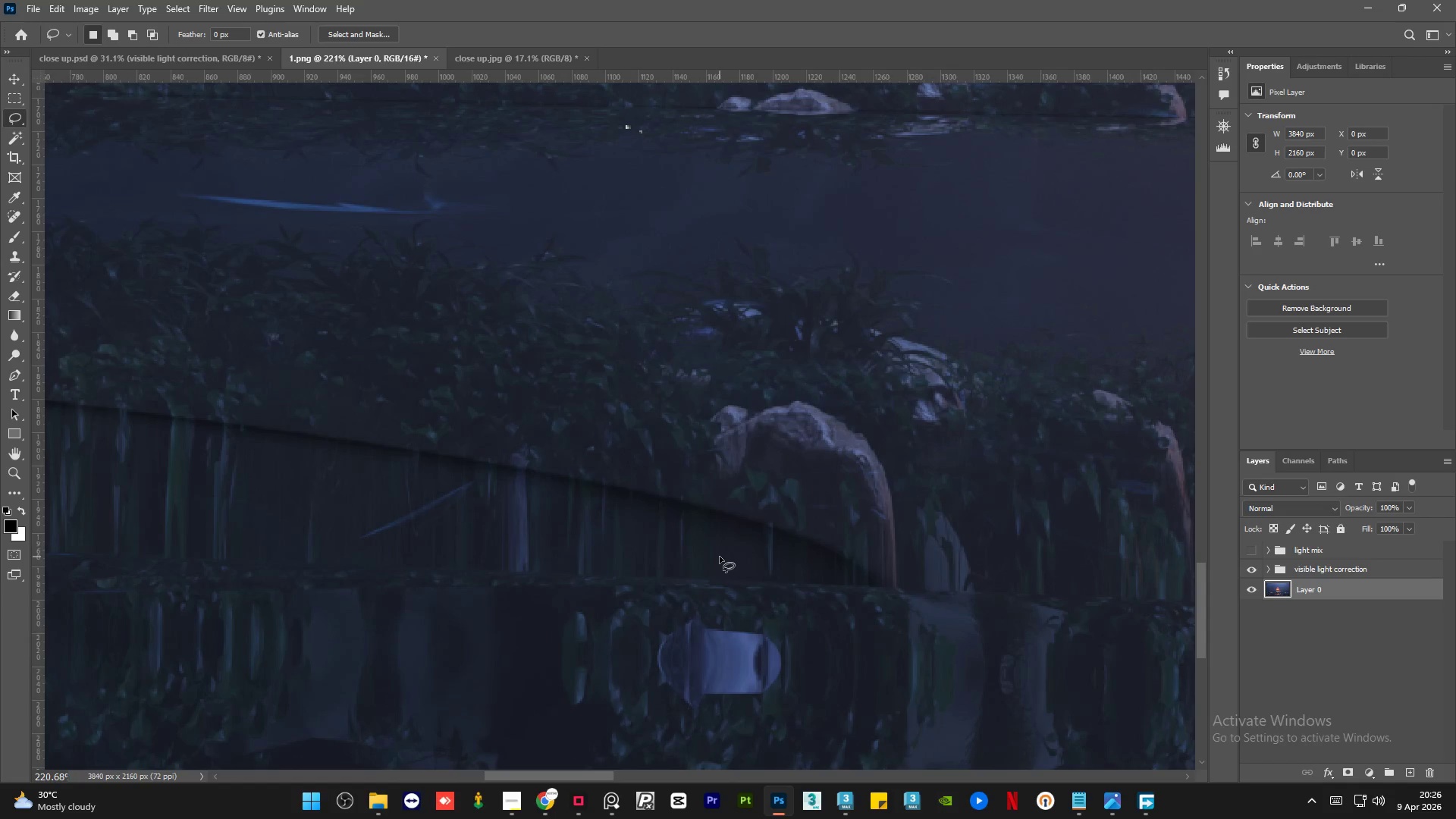 
key(Alt+AltLeft)
 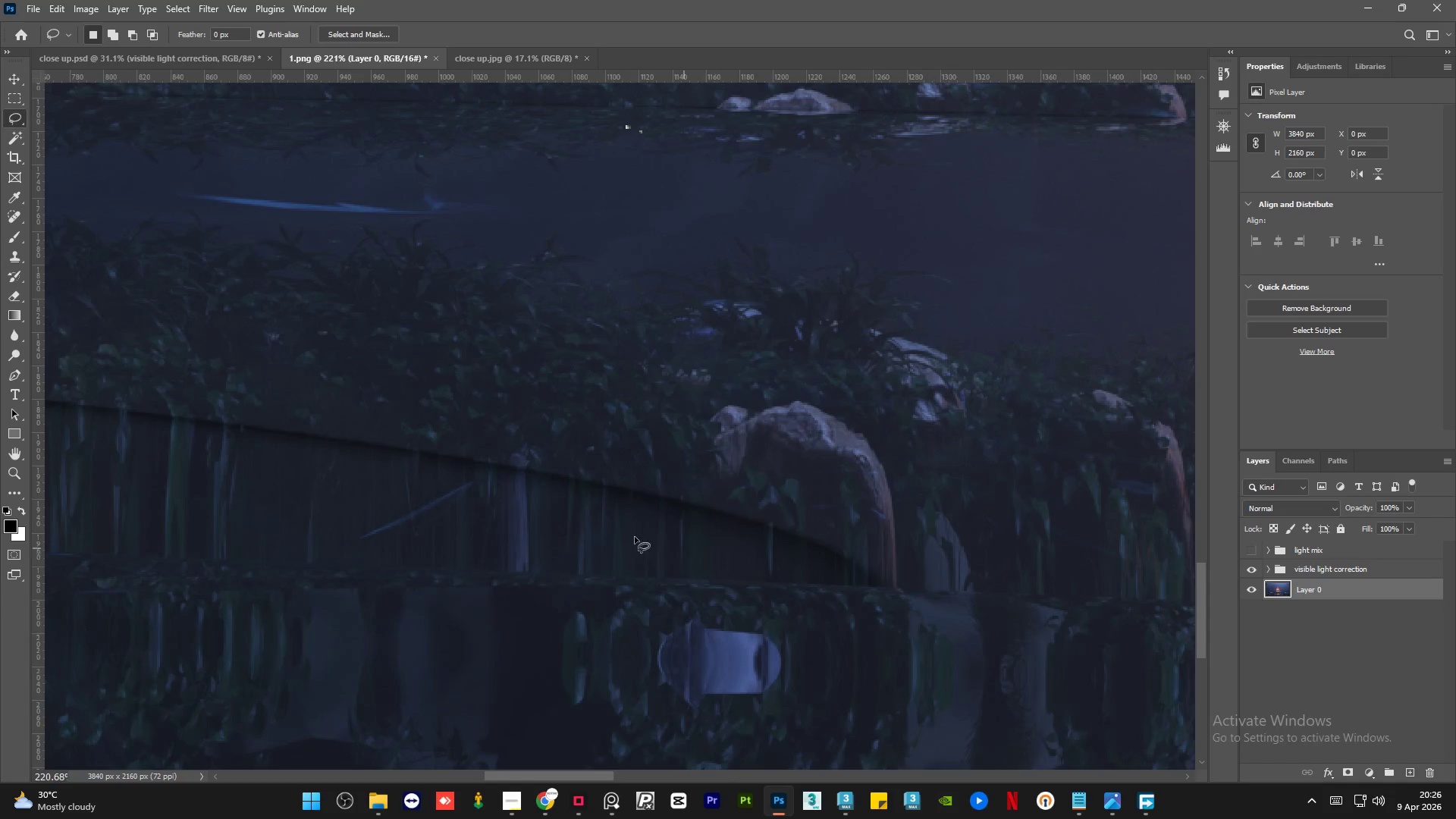 
scroll: coordinate [720, 557], scroll_direction: up, amount: 6.0
 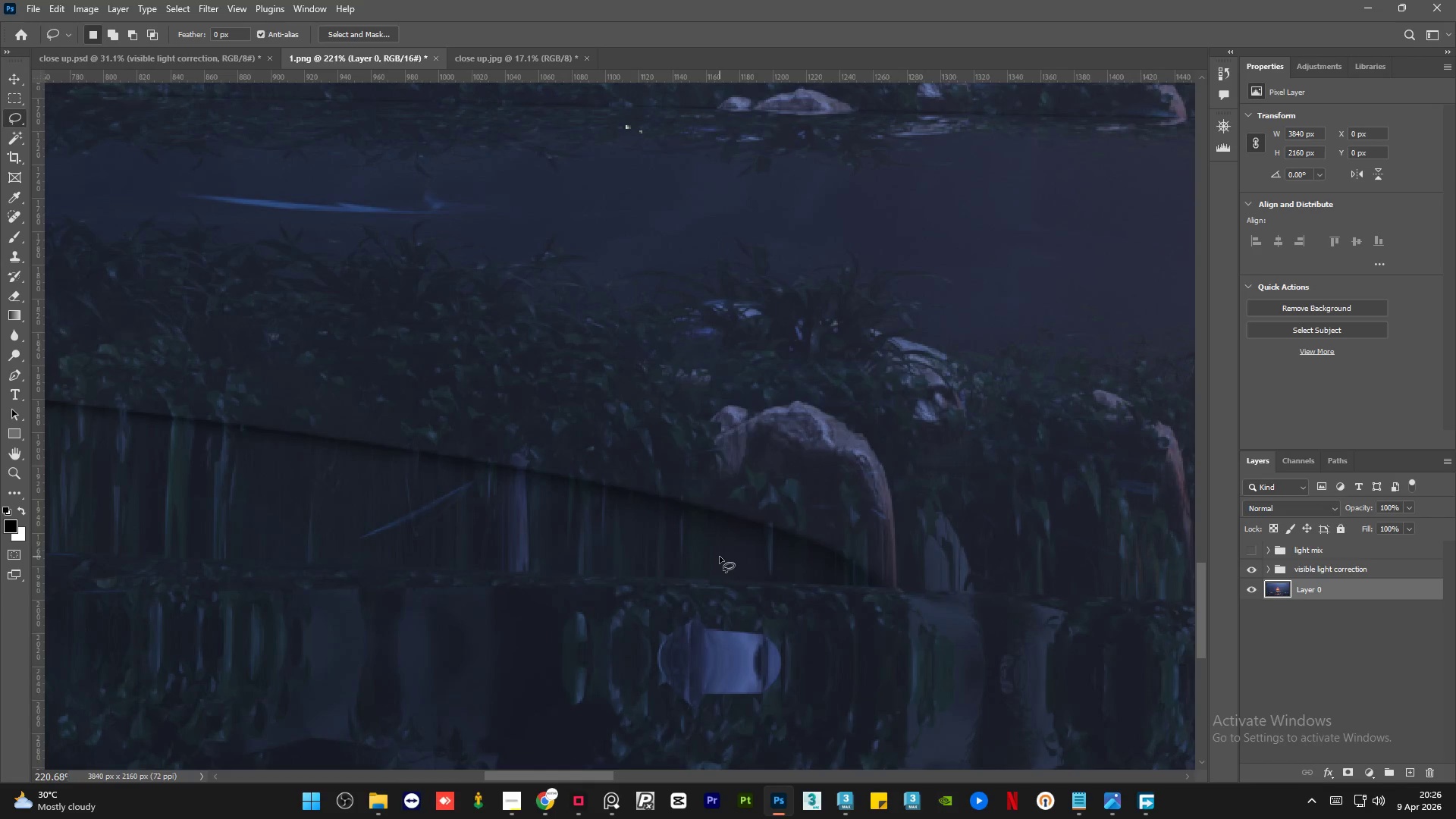 
hold_key(key=AltLeft, duration=1.5)
scroll: coordinate [541, 515], scroll_direction: down, amount: 6.0
 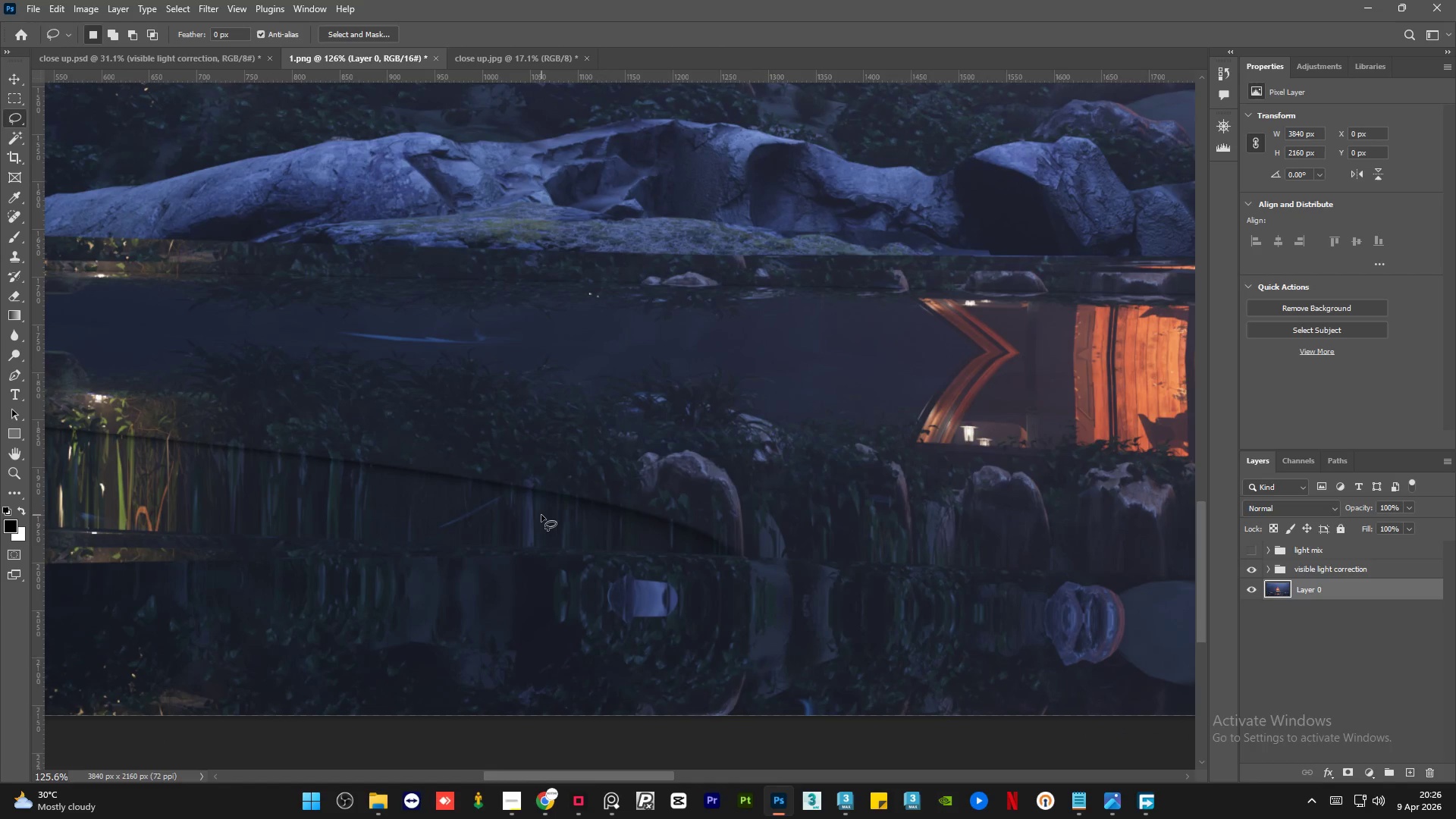 
hold_key(key=AltLeft, duration=1.28)
scroll: coordinate [541, 515], scroll_direction: down, amount: 7.0
 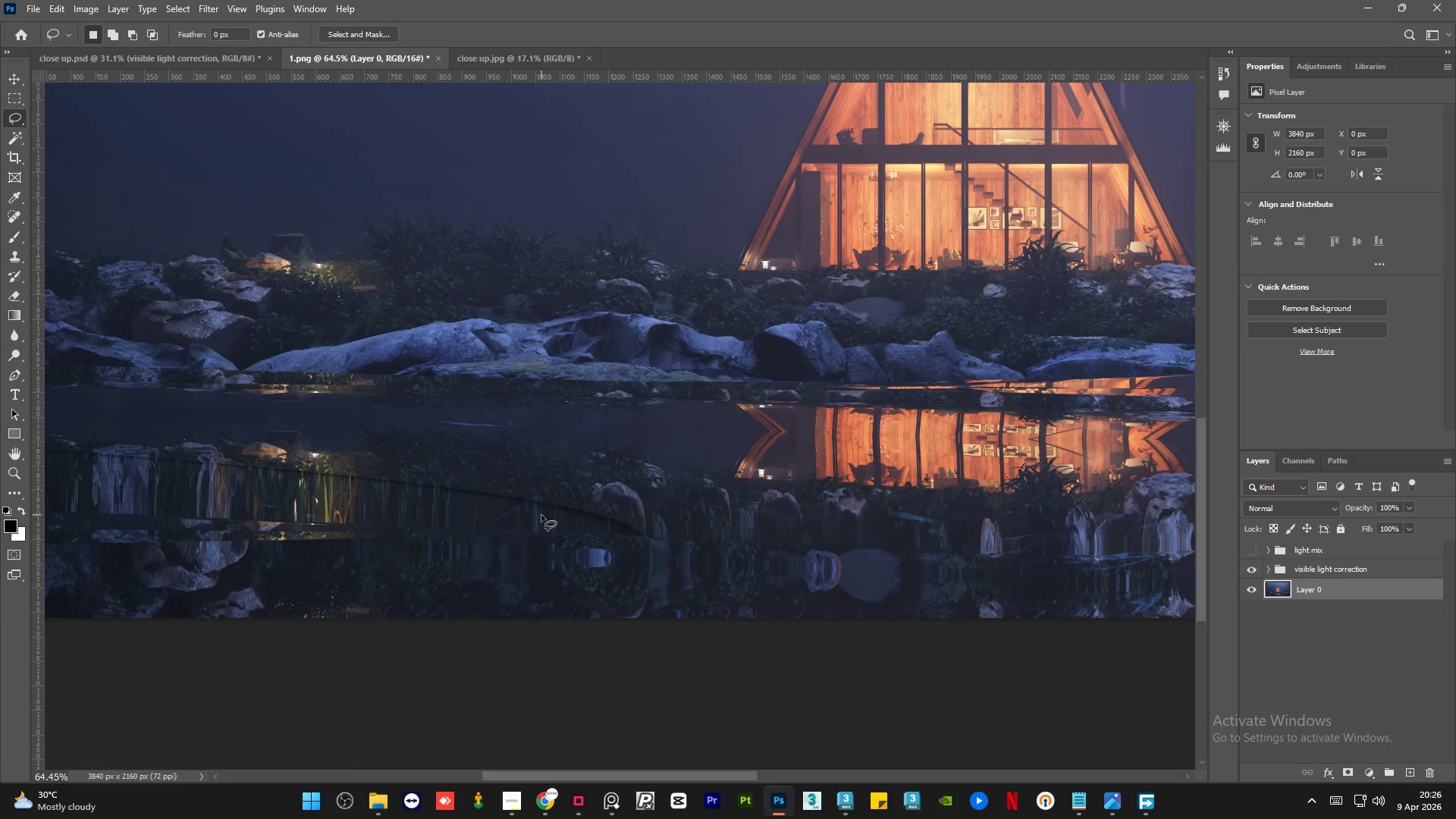 
hold_key(key=AltLeft, duration=0.92)
hold_key(key=AltLeft, duration=1.52)
scroll: coordinate [970, 528], scroll_direction: up, amount: 6.0
 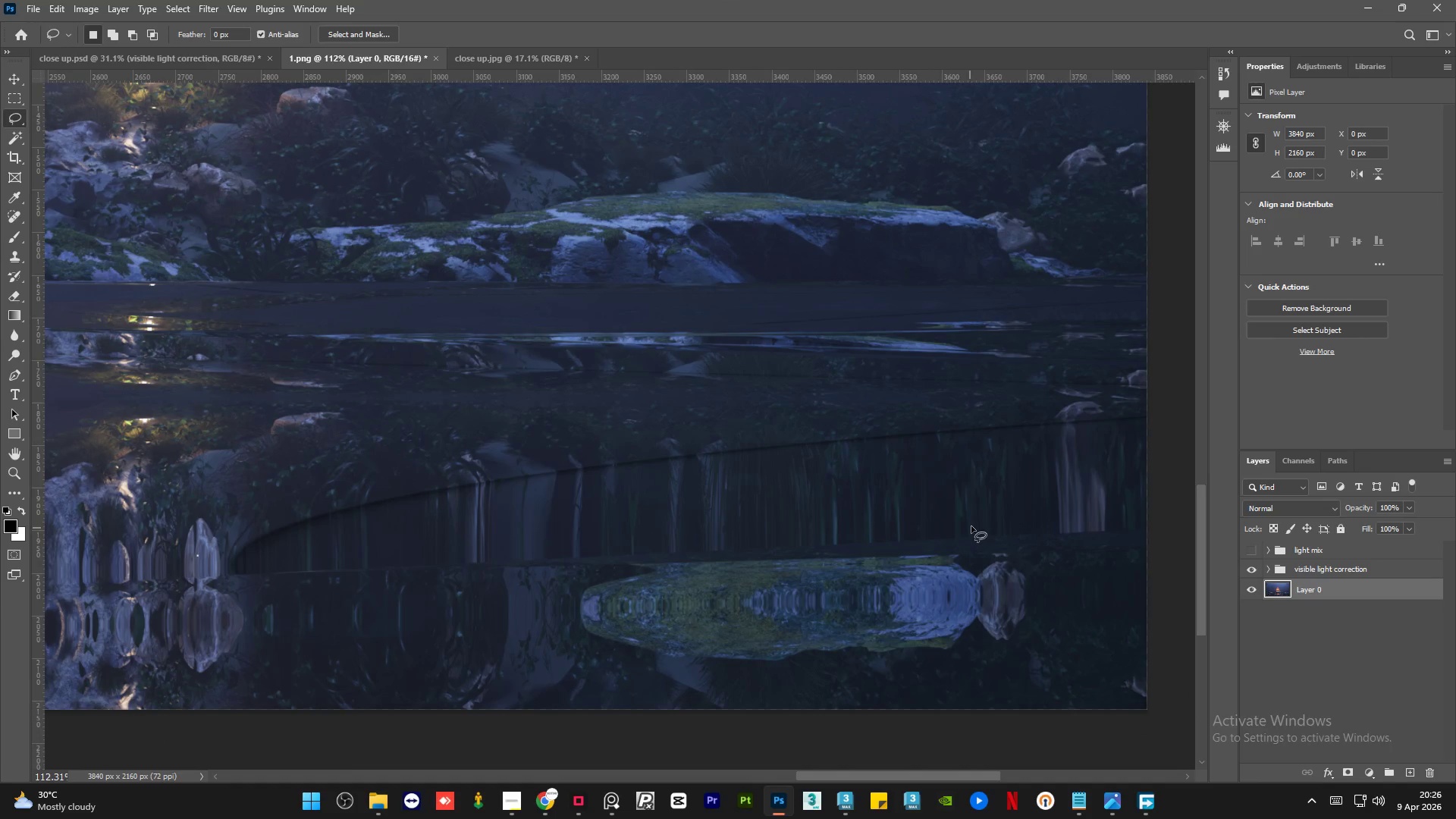 
hold_key(key=AltLeft, duration=1.5)
 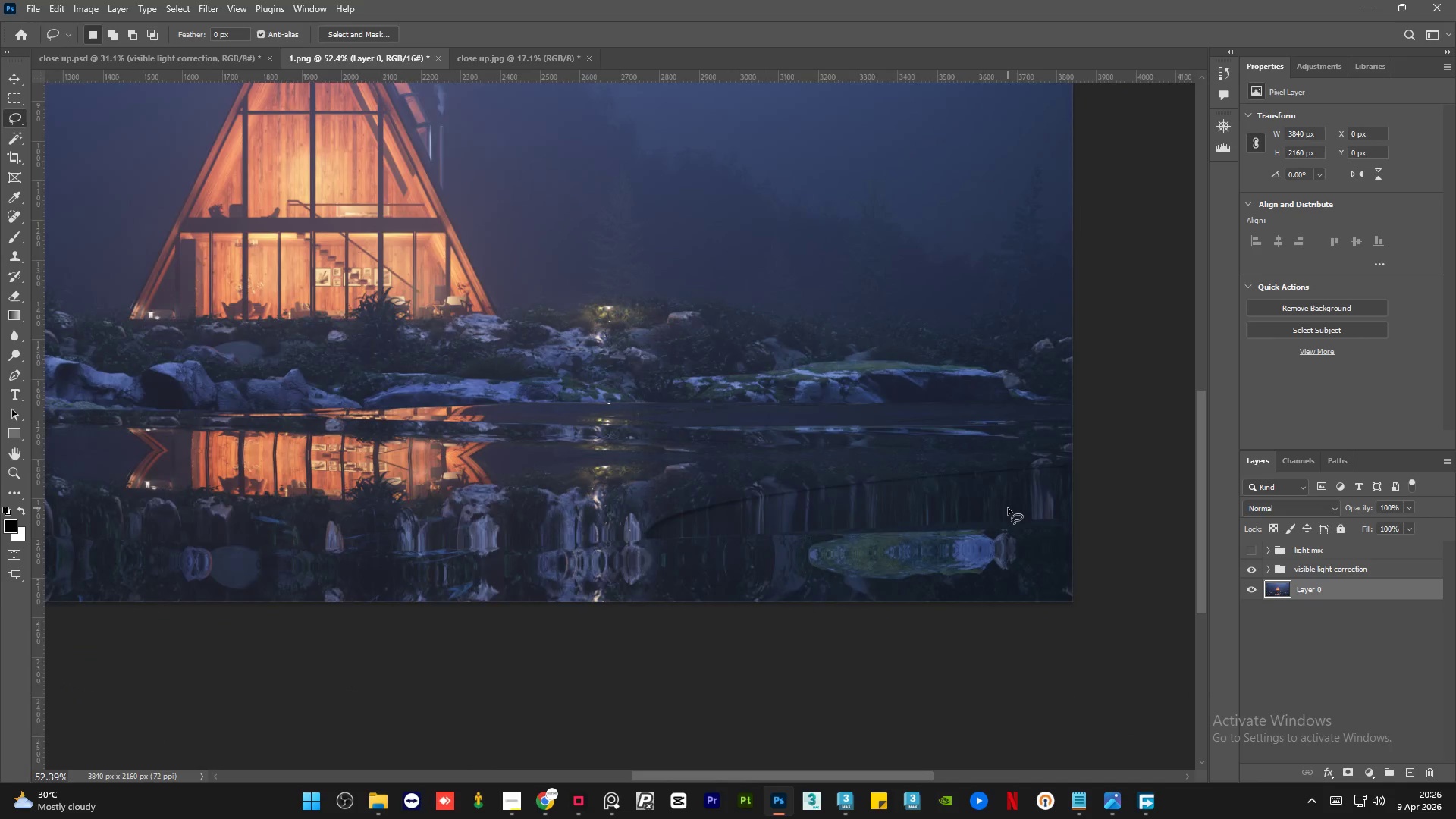 
hold_key(key=AltLeft, duration=1.36)
scroll: coordinate [964, 485], scroll_direction: down, amount: 12.0
 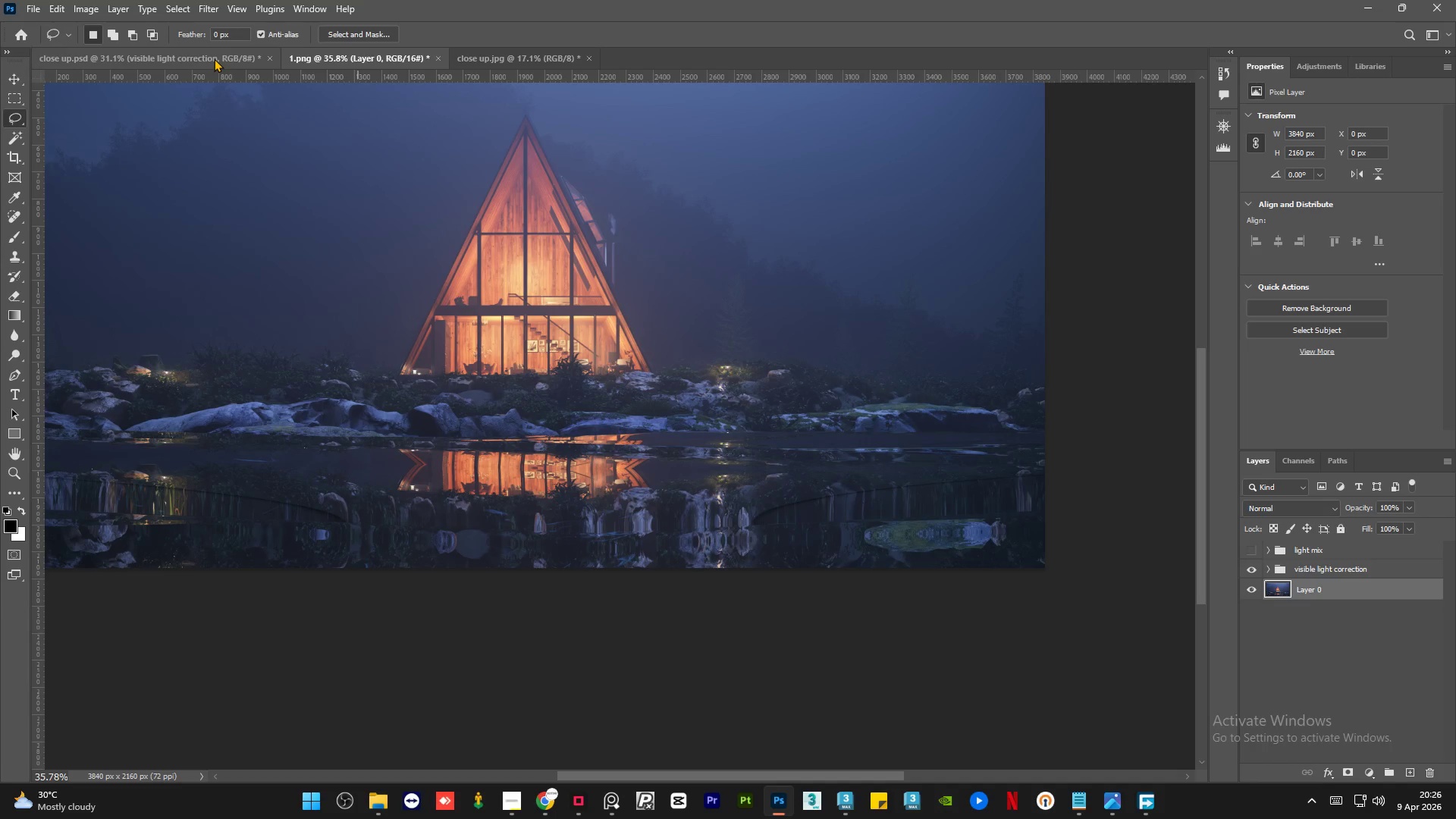 
left_click([214, 58])
 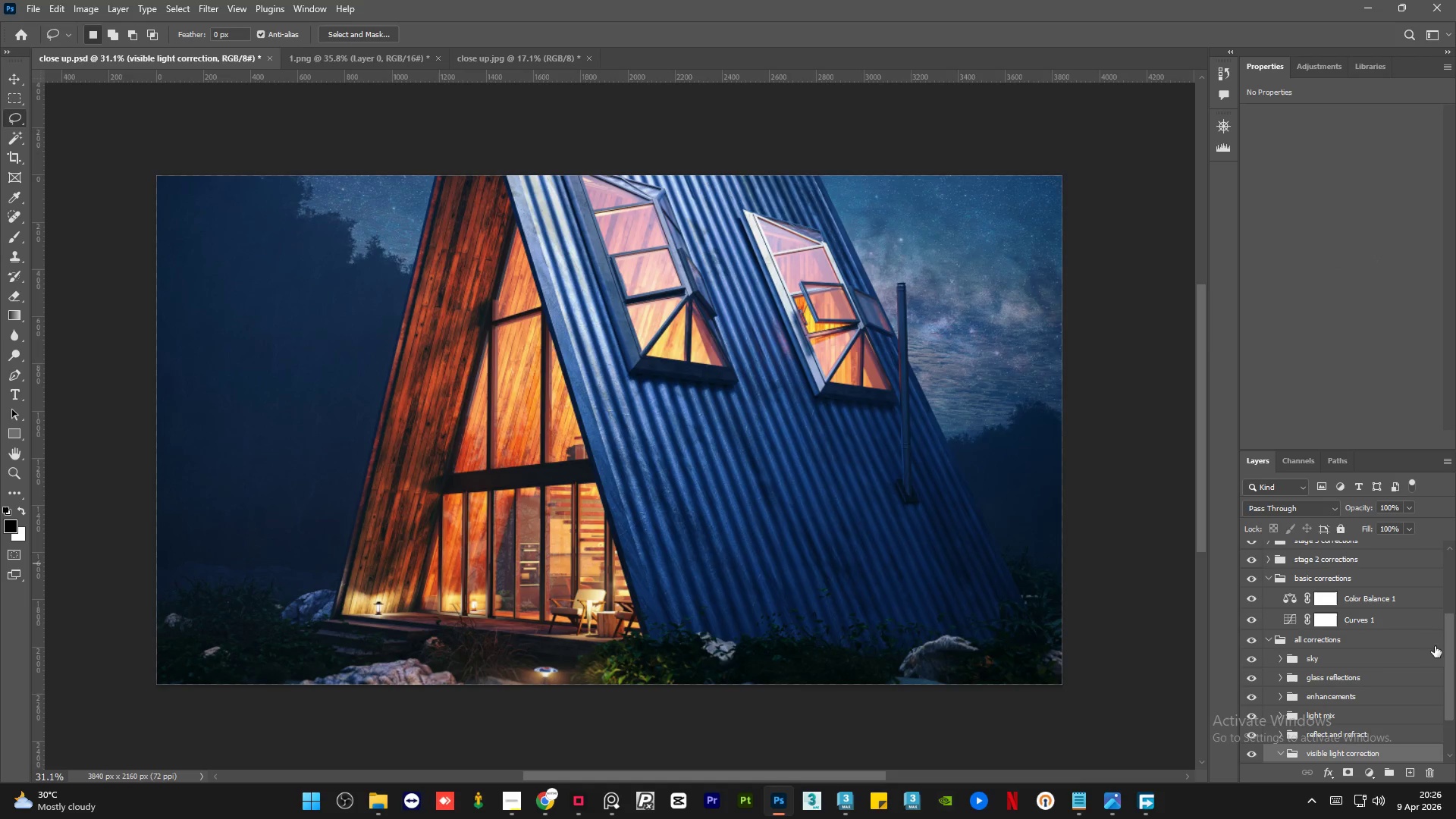 
left_click_drag(start_coordinate=[1448, 664], to_coordinate=[1455, 714])
 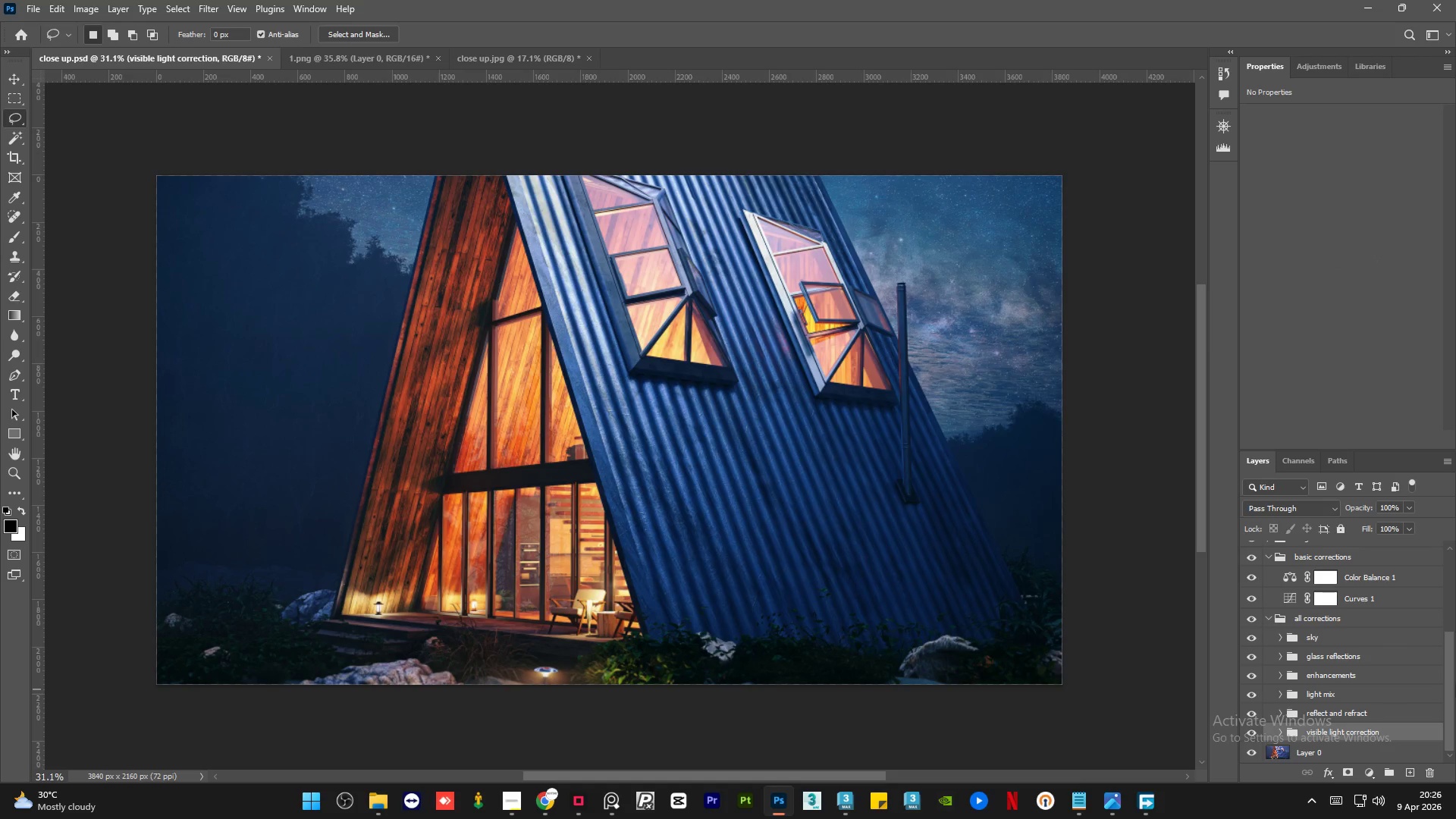 
left_click_drag(start_coordinate=[1454, 676], to_coordinate=[1454, 693])
 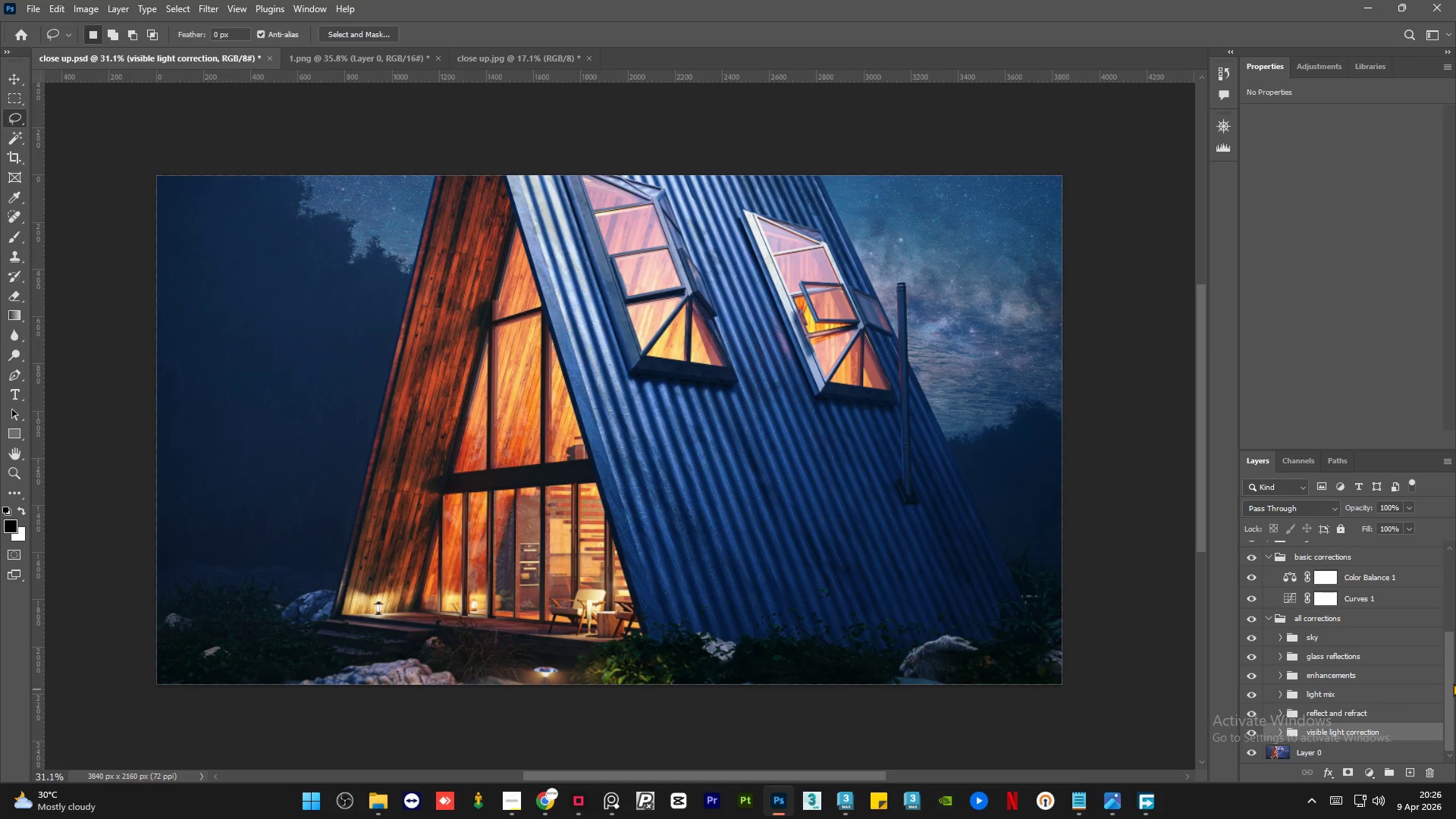 
left_click_drag(start_coordinate=[1453, 683], to_coordinate=[1453, 691])
 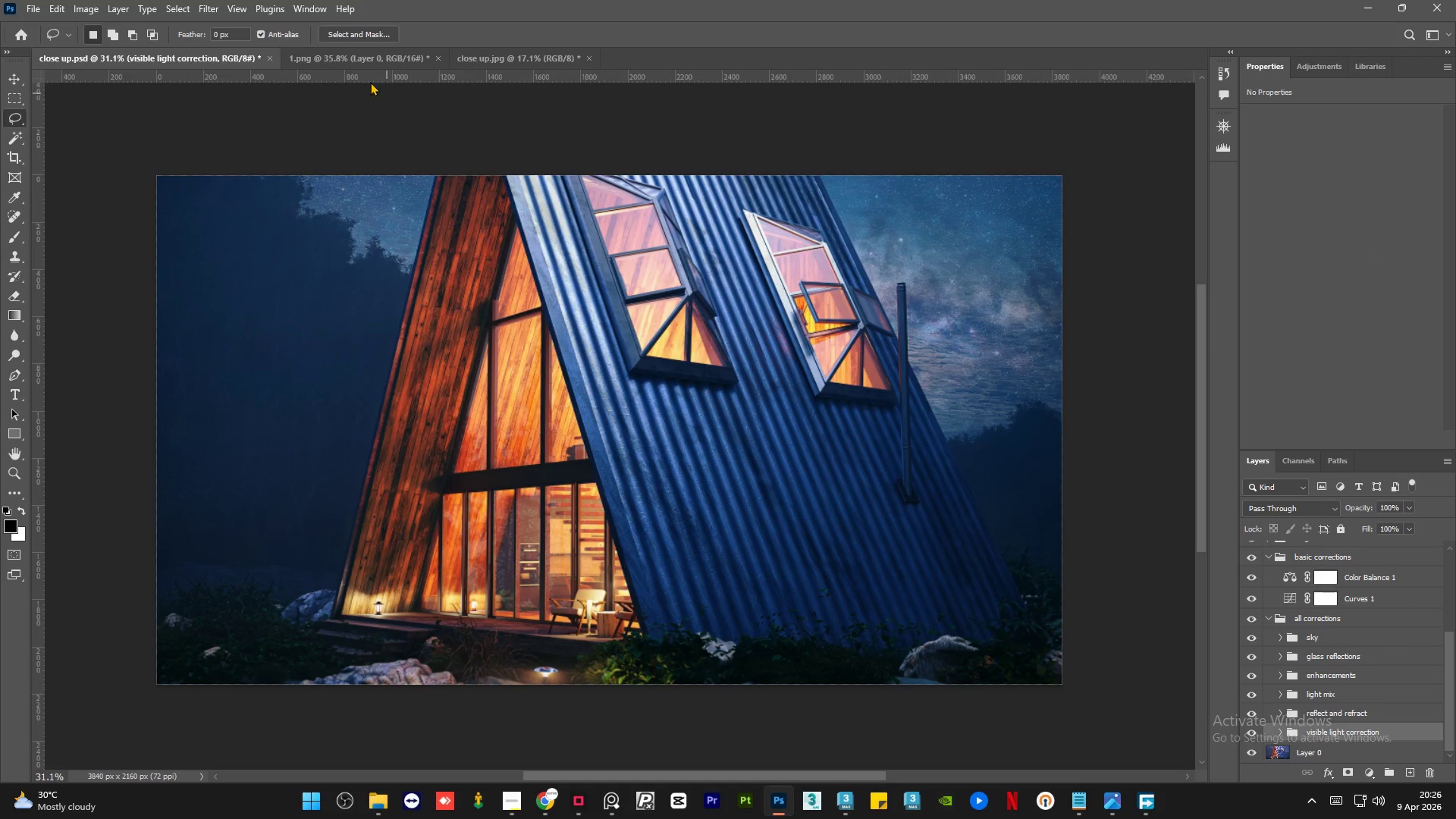 
left_click([376, 62])
 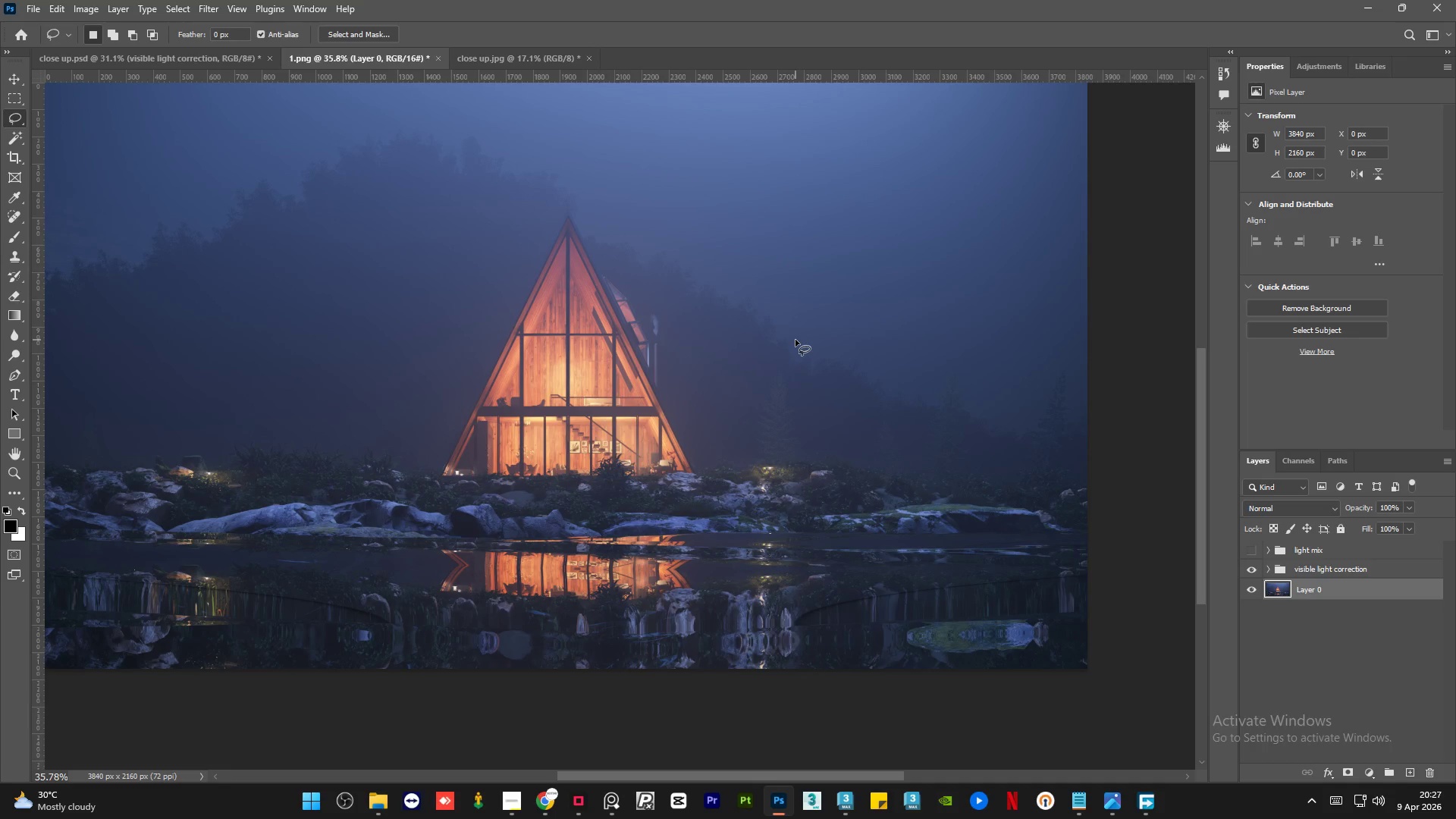 
wait(7.89)
 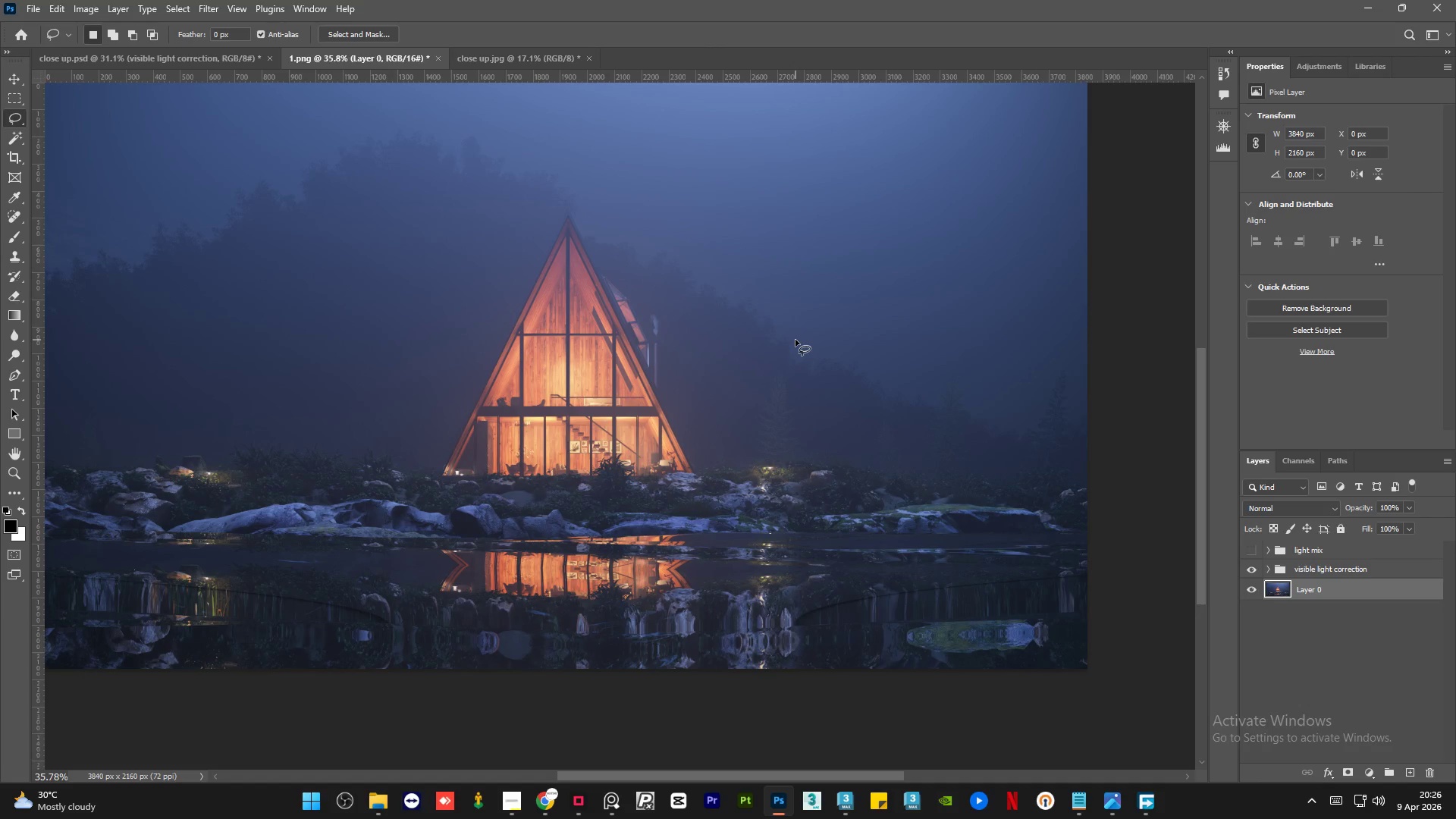 
hold_key(key=AltLeft, duration=0.44)
scroll: coordinate [1044, 686], scroll_direction: down, amount: 4.0
 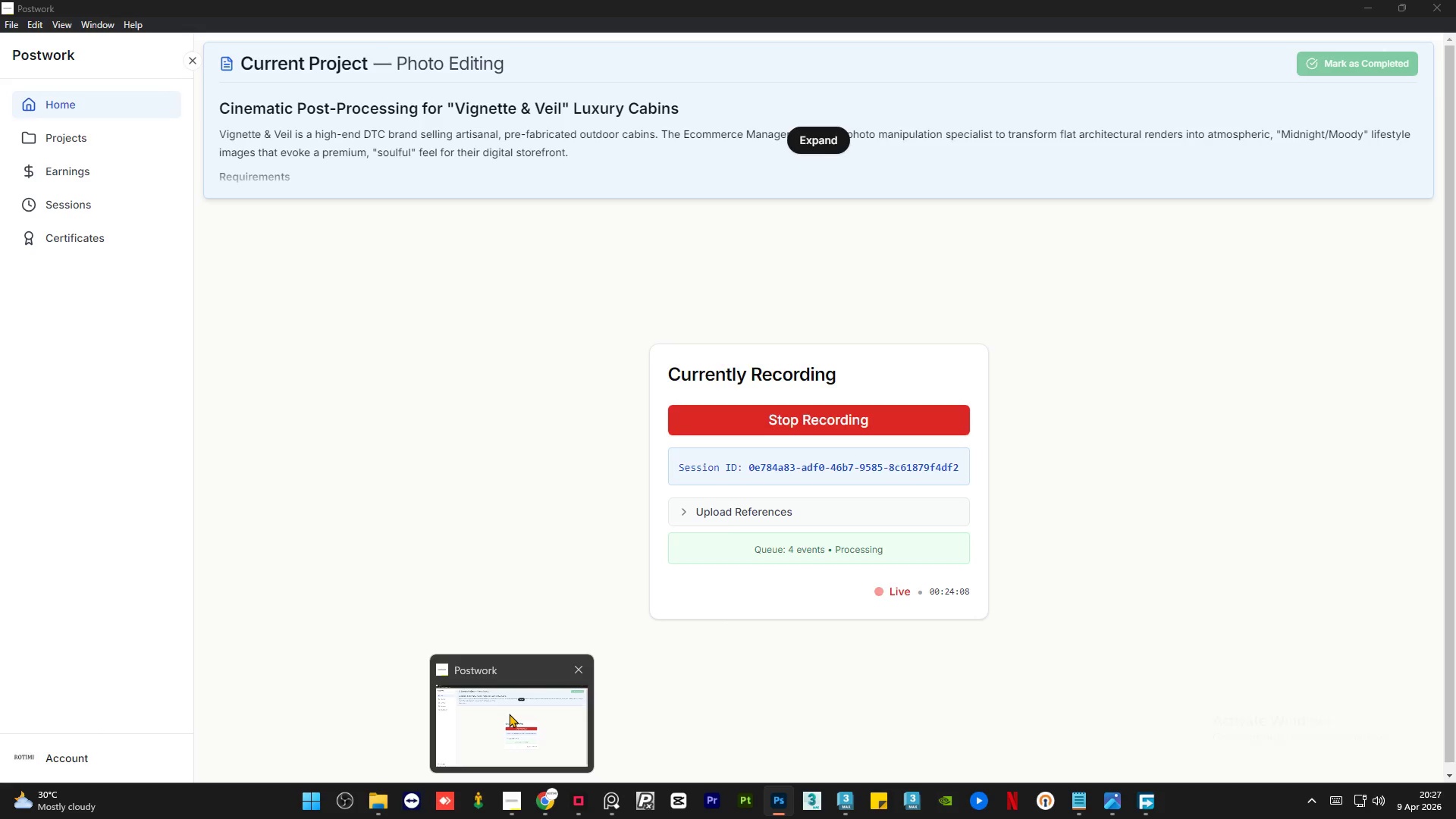 
left_click([509, 714])